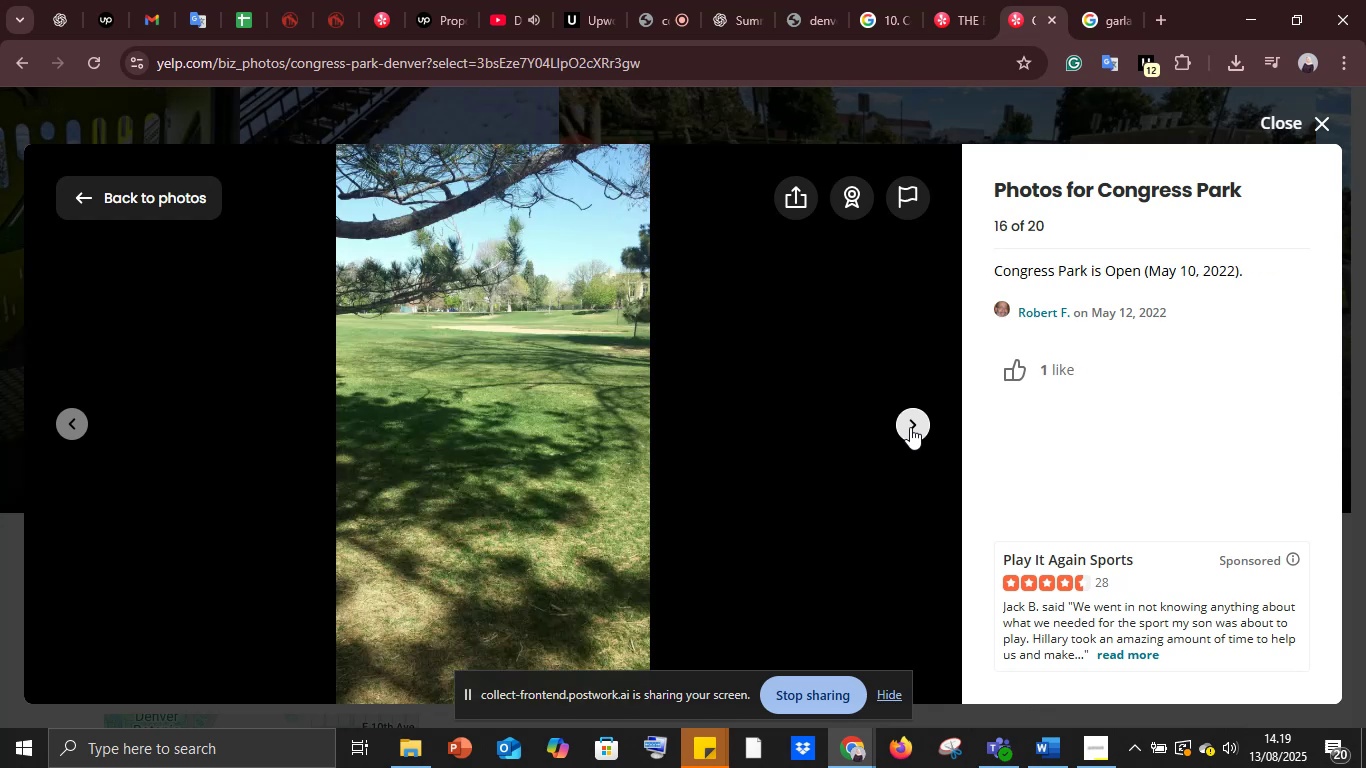 
left_click([910, 427])
 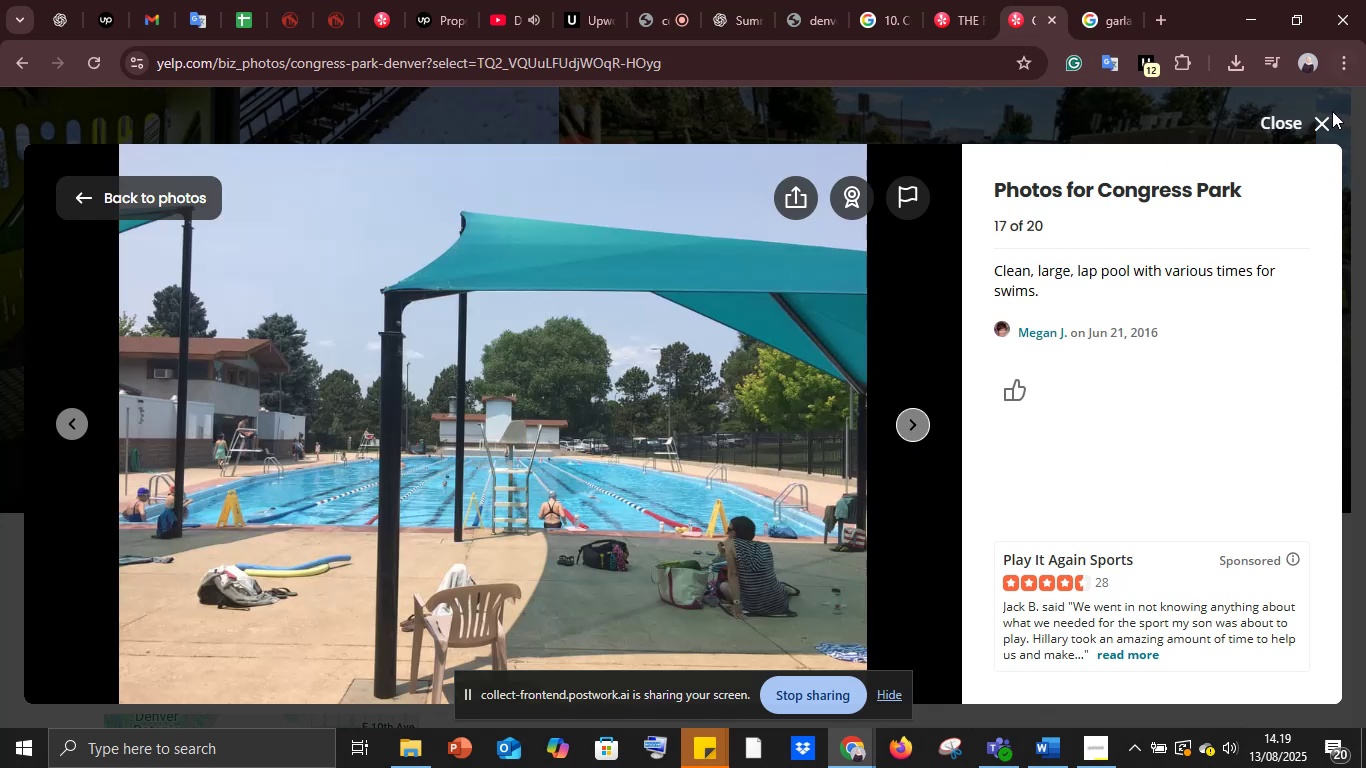 
left_click([1318, 119])
 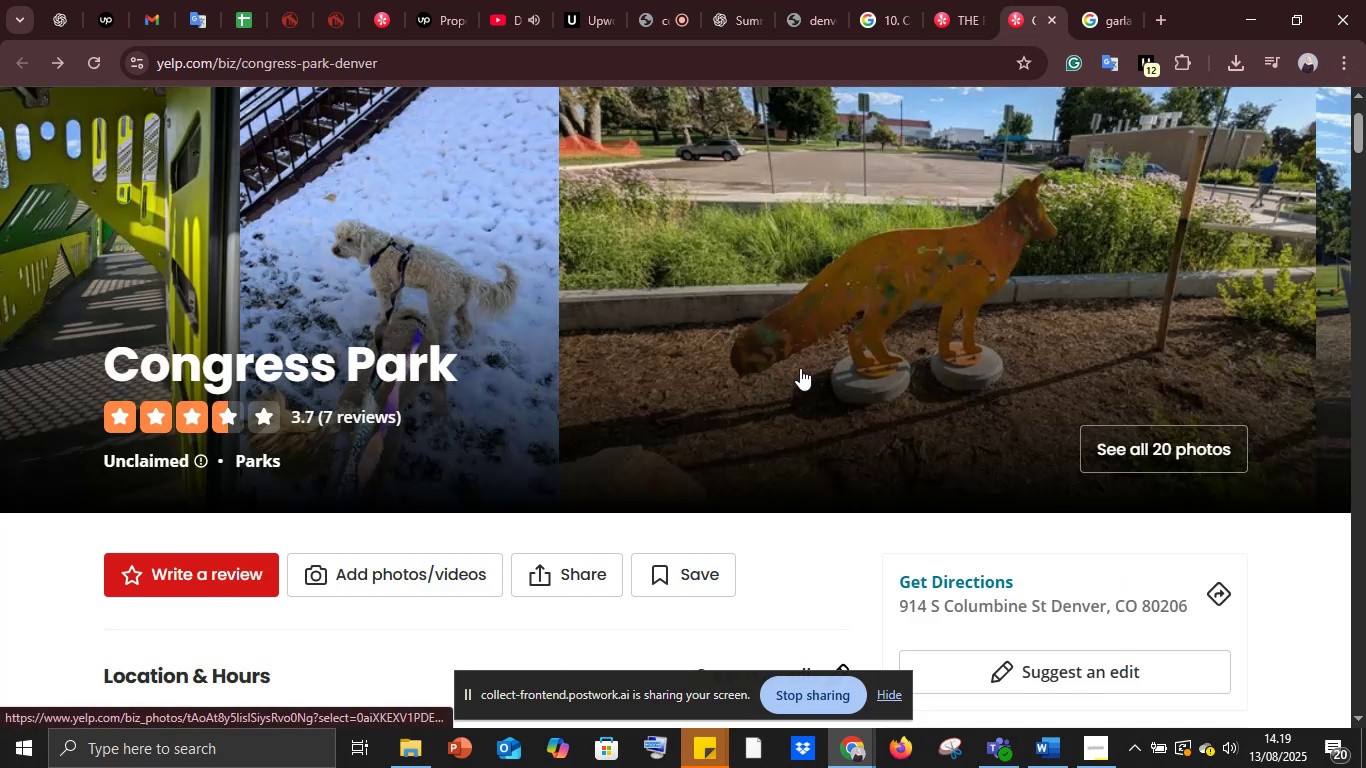 
scroll: coordinate [800, 367], scroll_direction: down, amount: 8.0
 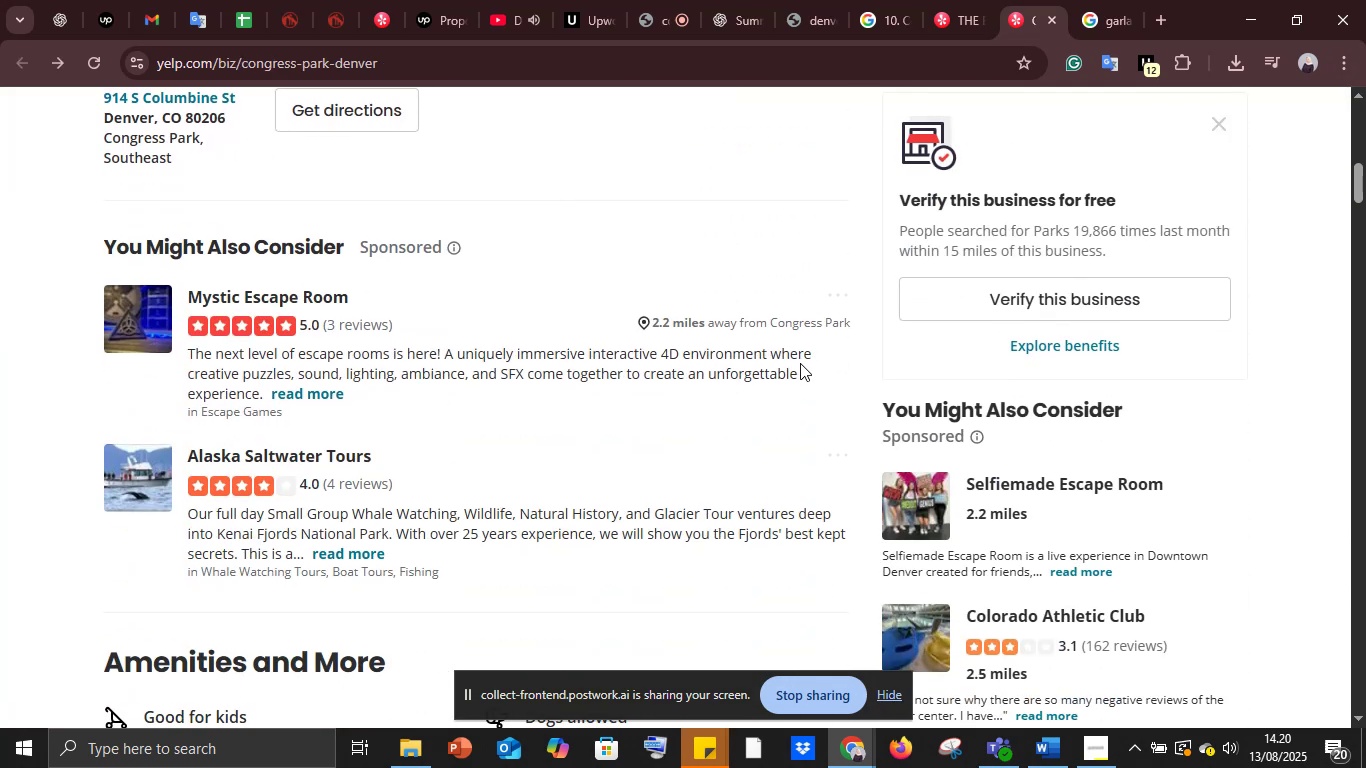 
scroll: coordinate [800, 363], scroll_direction: up, amount: 3.0
 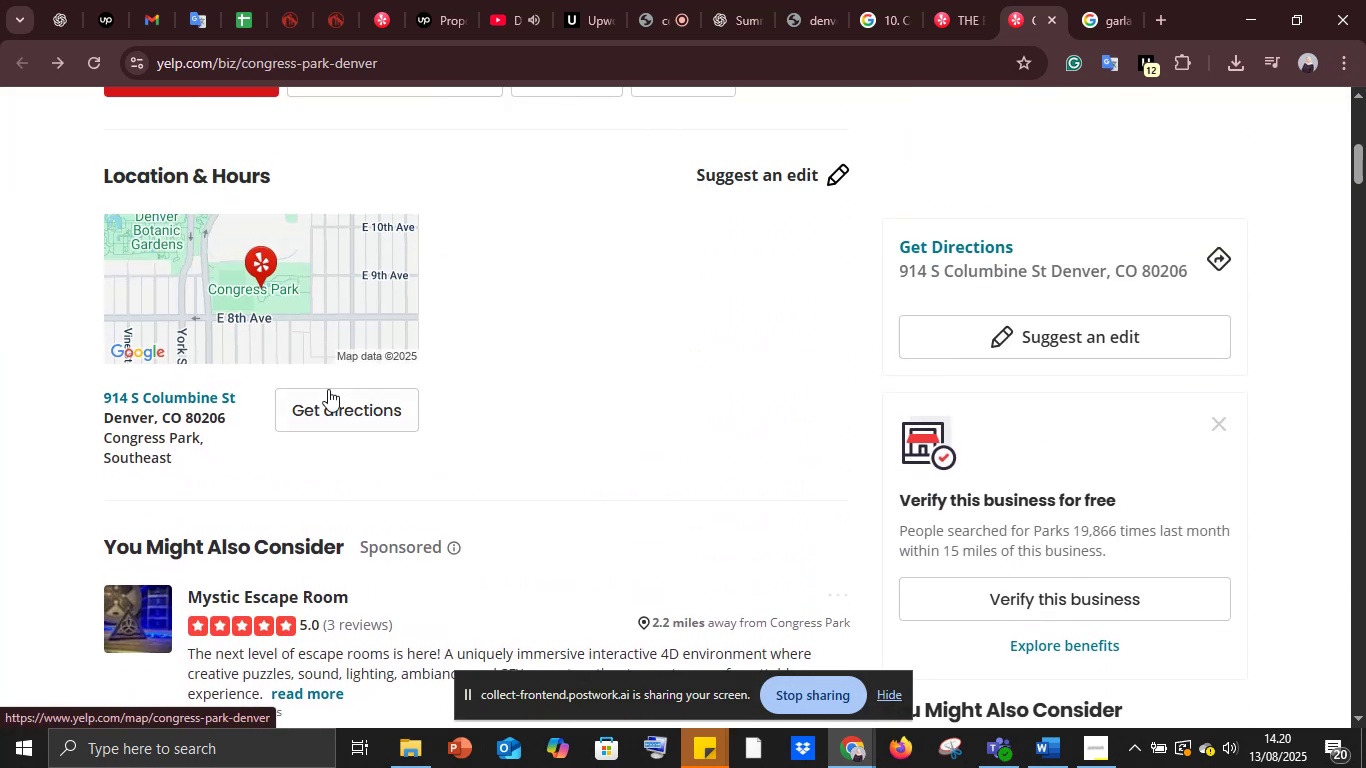 
left_click([332, 398])
 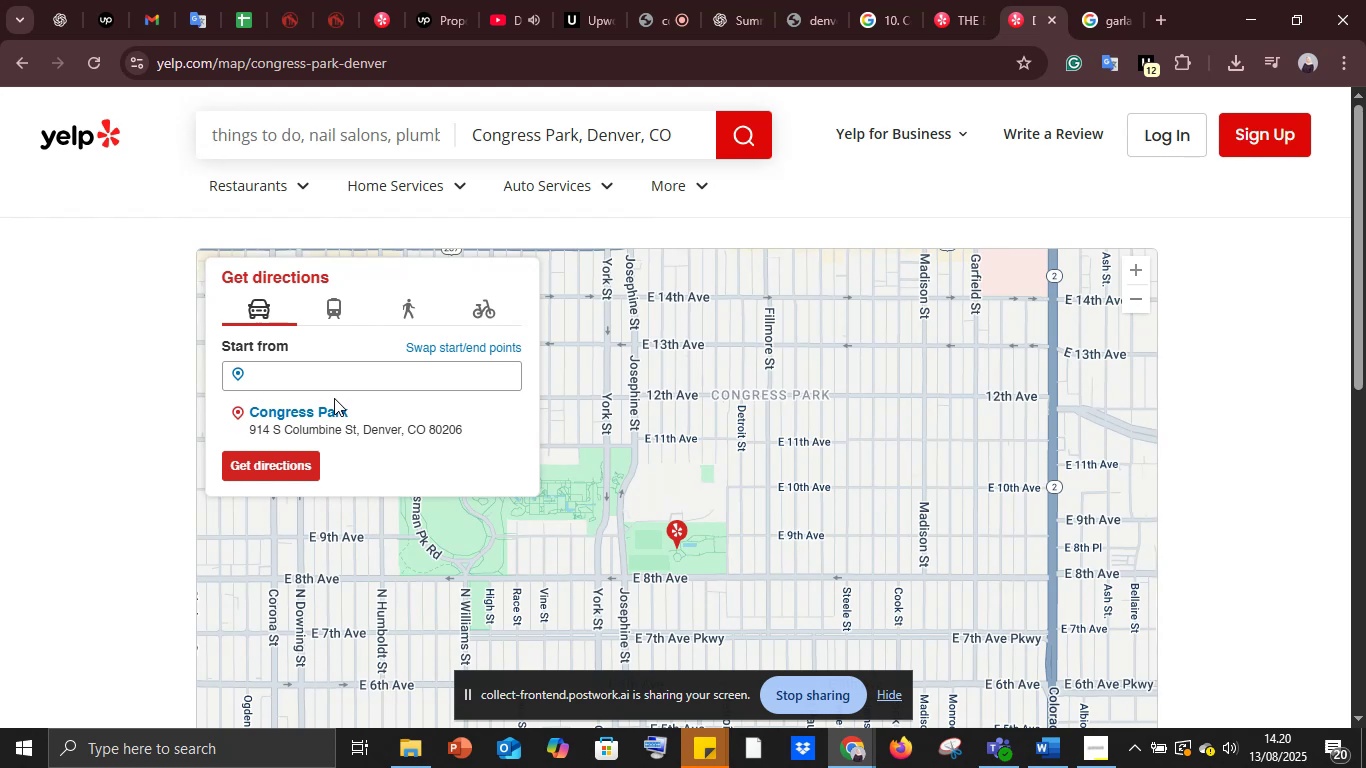 
wait(18.19)
 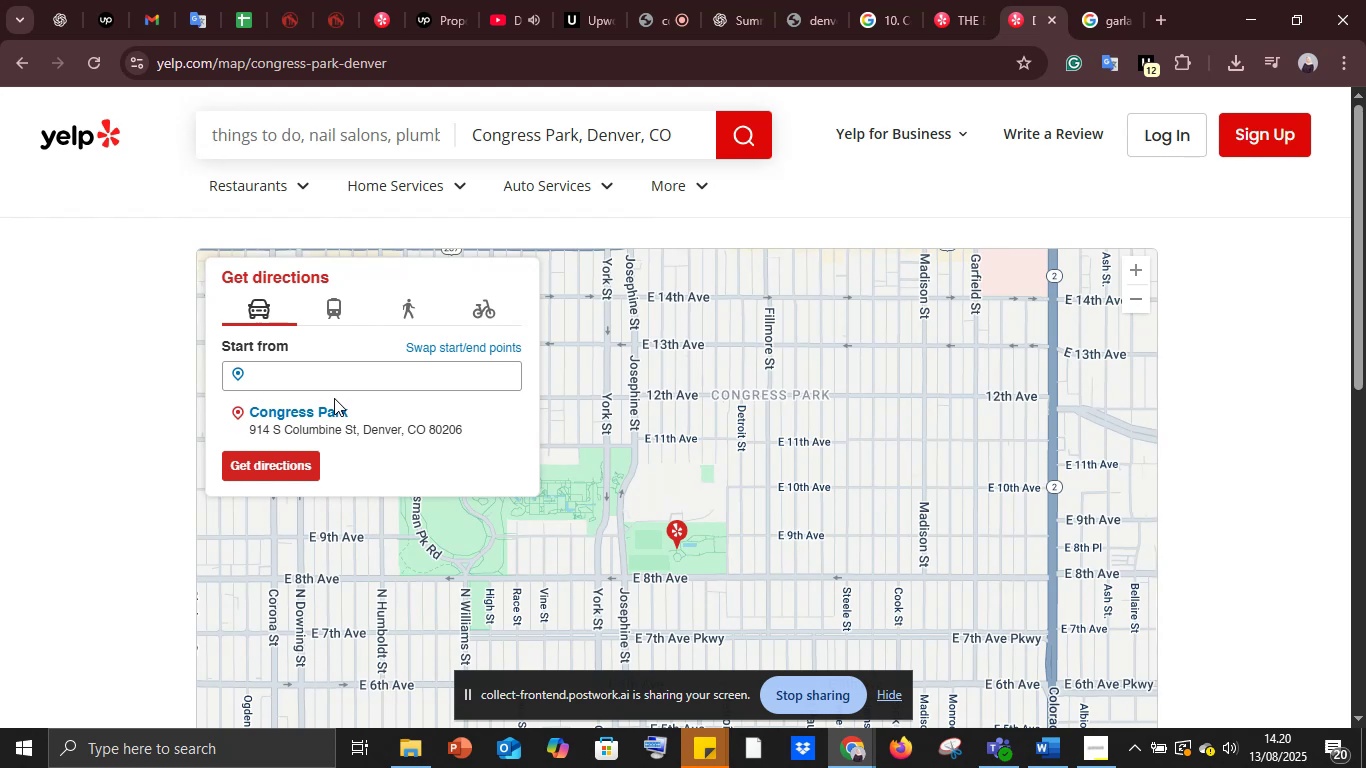 
scroll: coordinate [657, 402], scroll_direction: down, amount: 9.0
 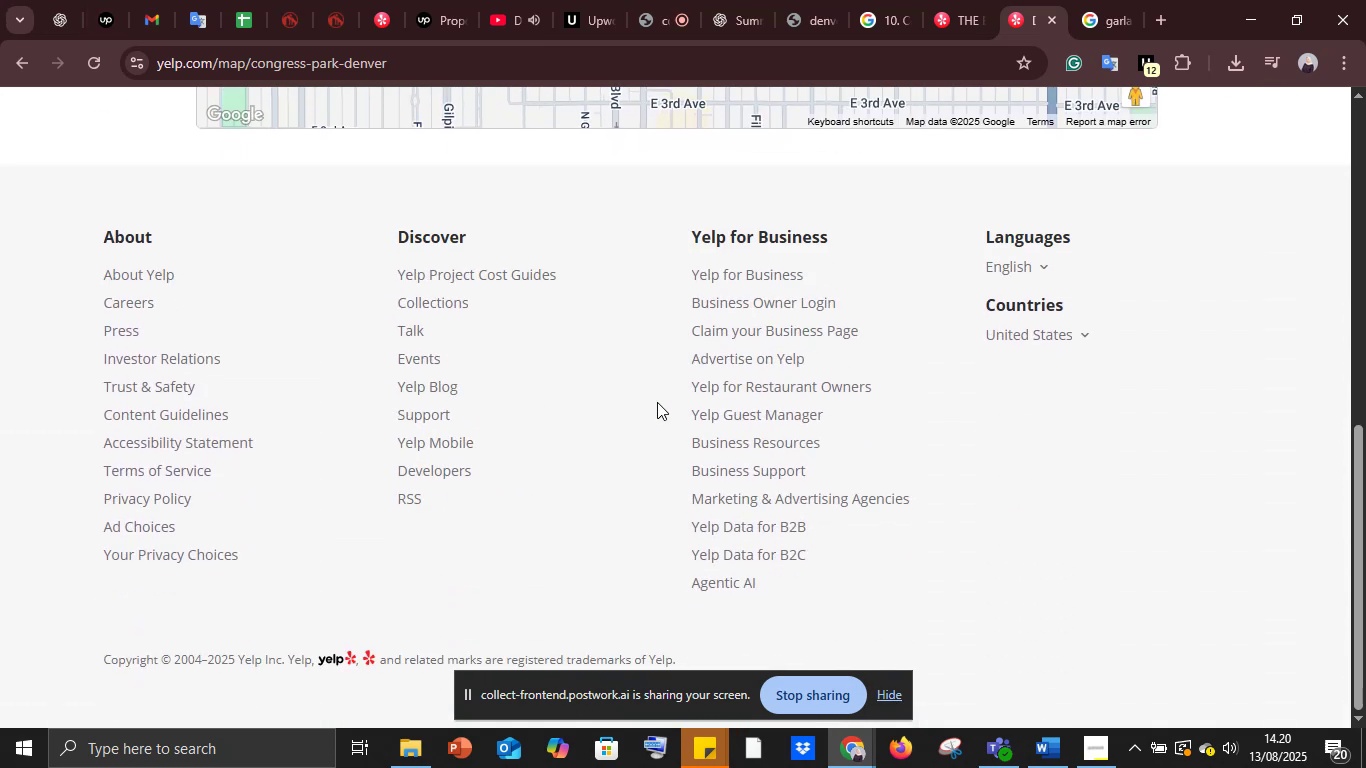 
scroll: coordinate [657, 402], scroll_direction: up, amount: 10.0
 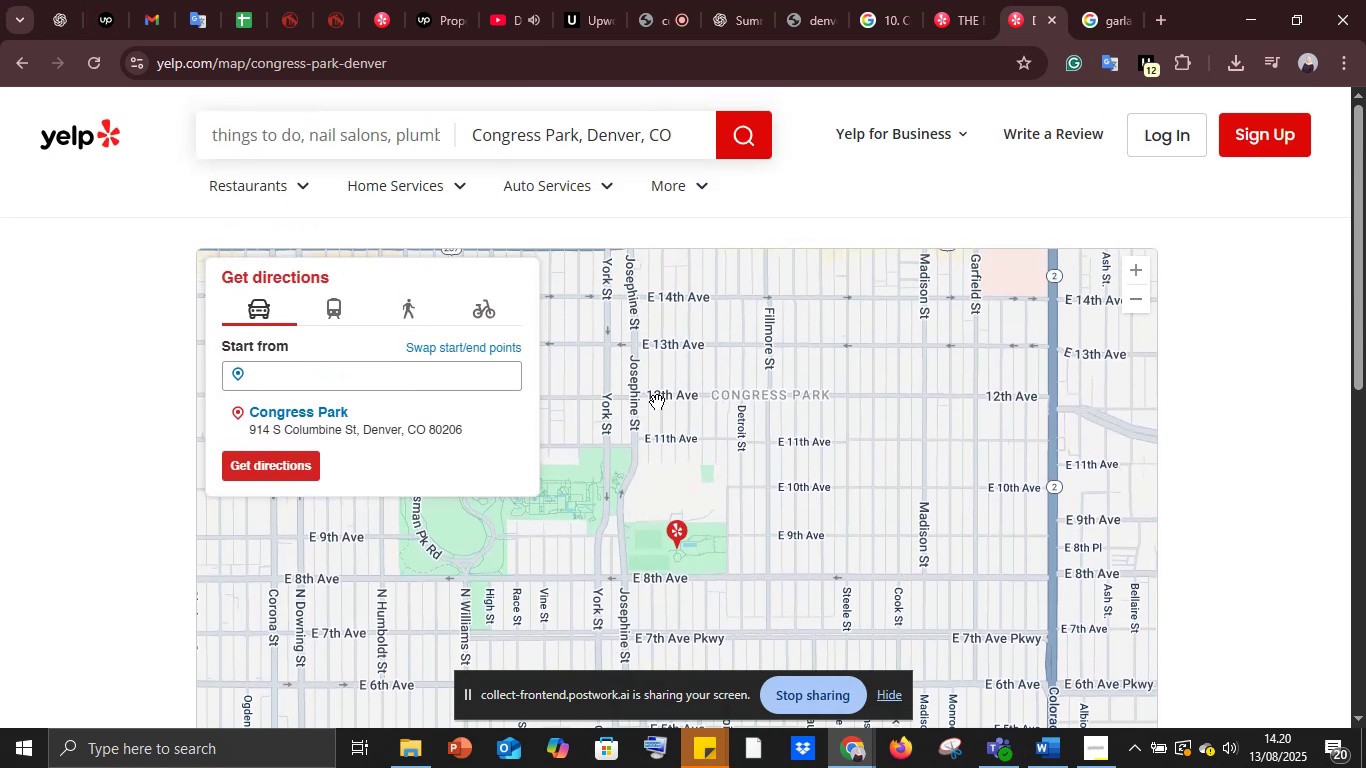 
scroll: coordinate [657, 402], scroll_direction: down, amount: 2.0
 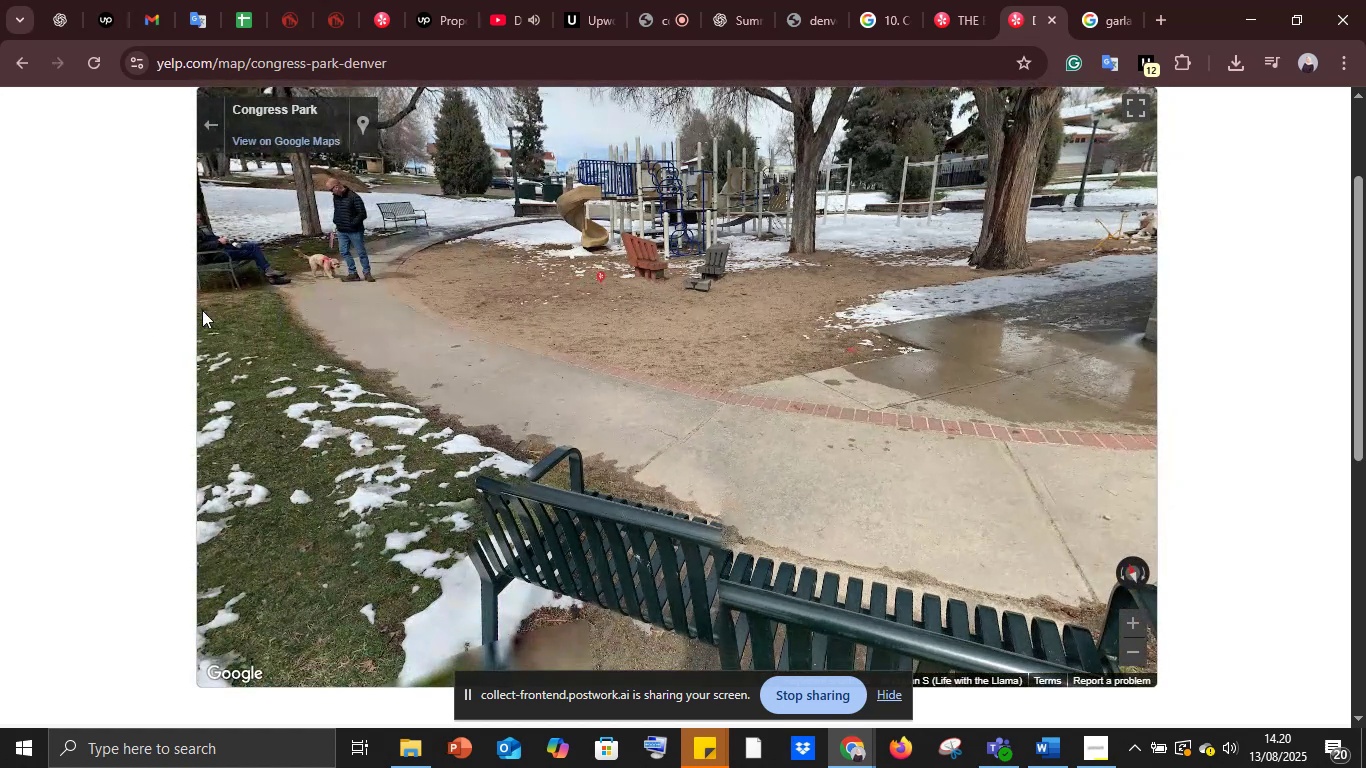 
wait(27.89)
 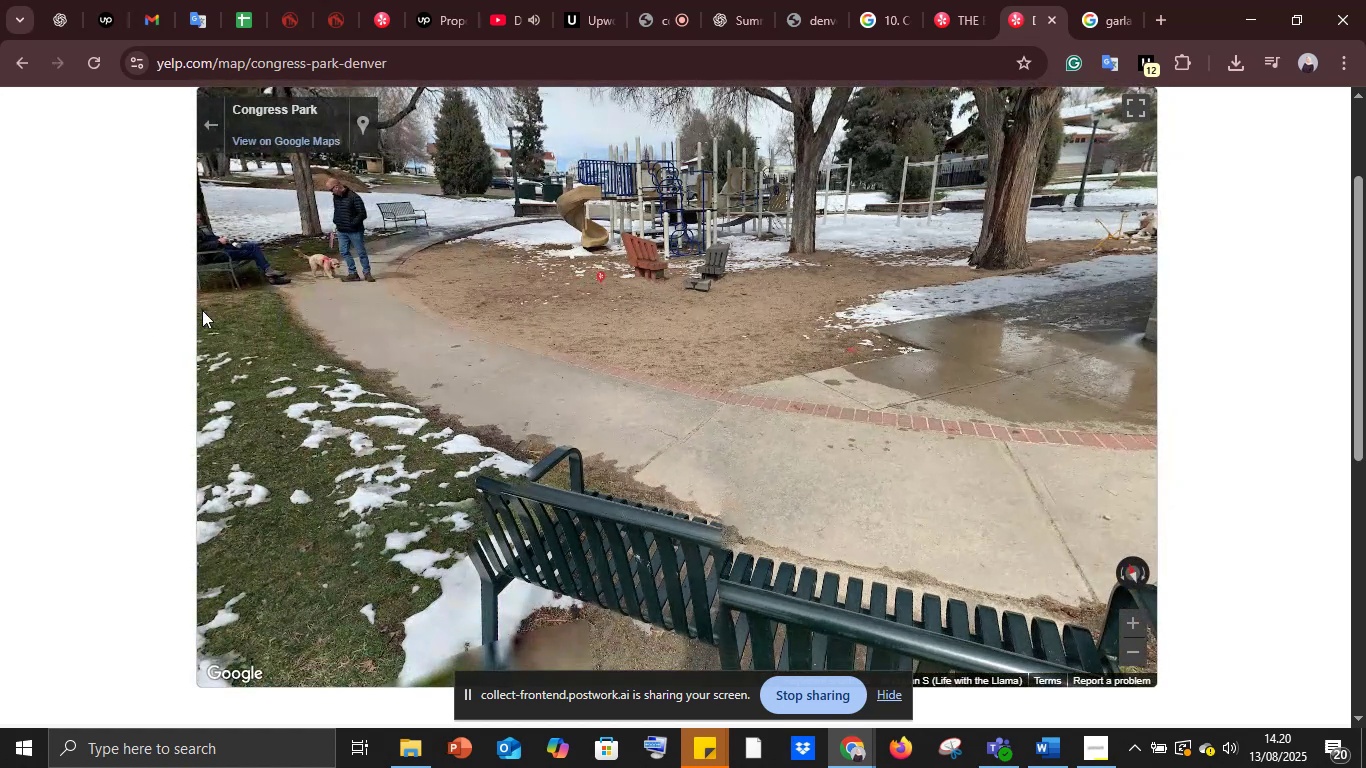 
scroll: coordinate [339, 306], scroll_direction: up, amount: 9.0
 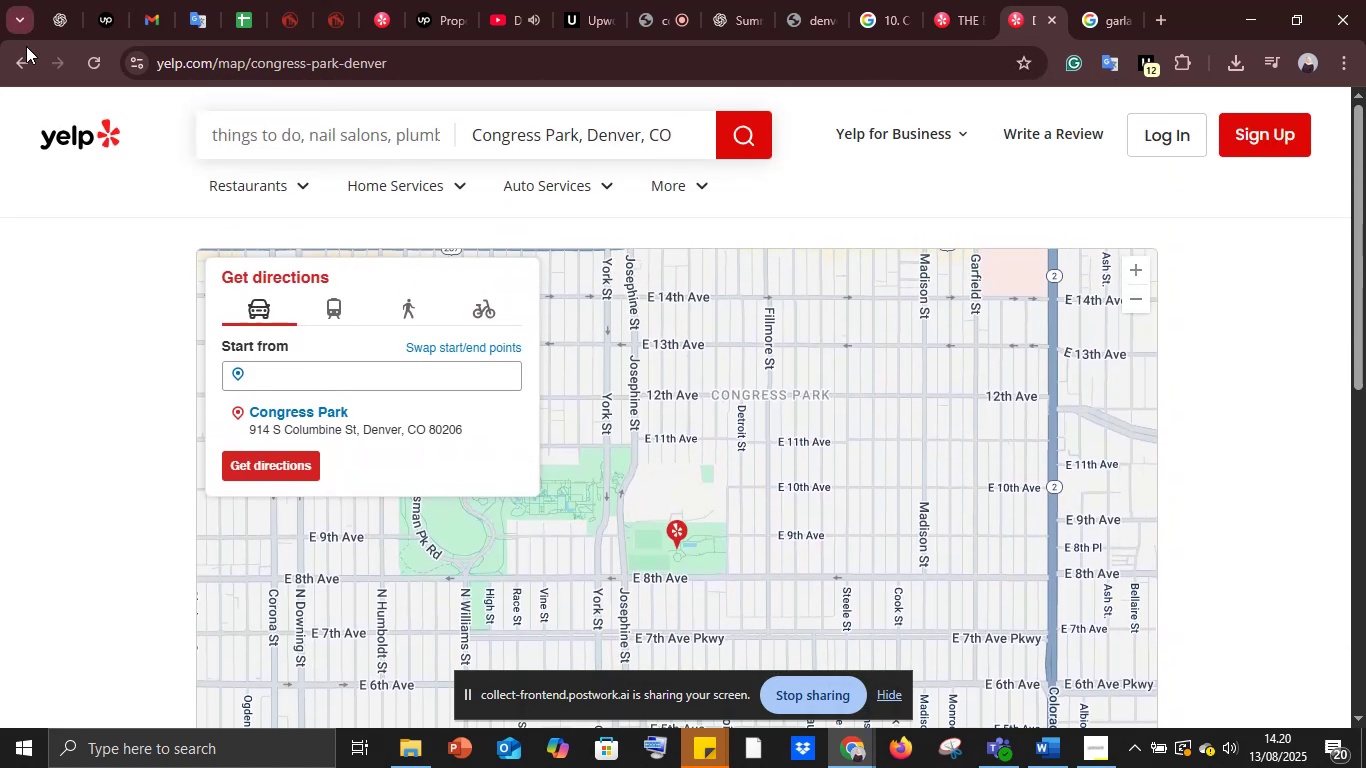 
left_click([22, 61])
 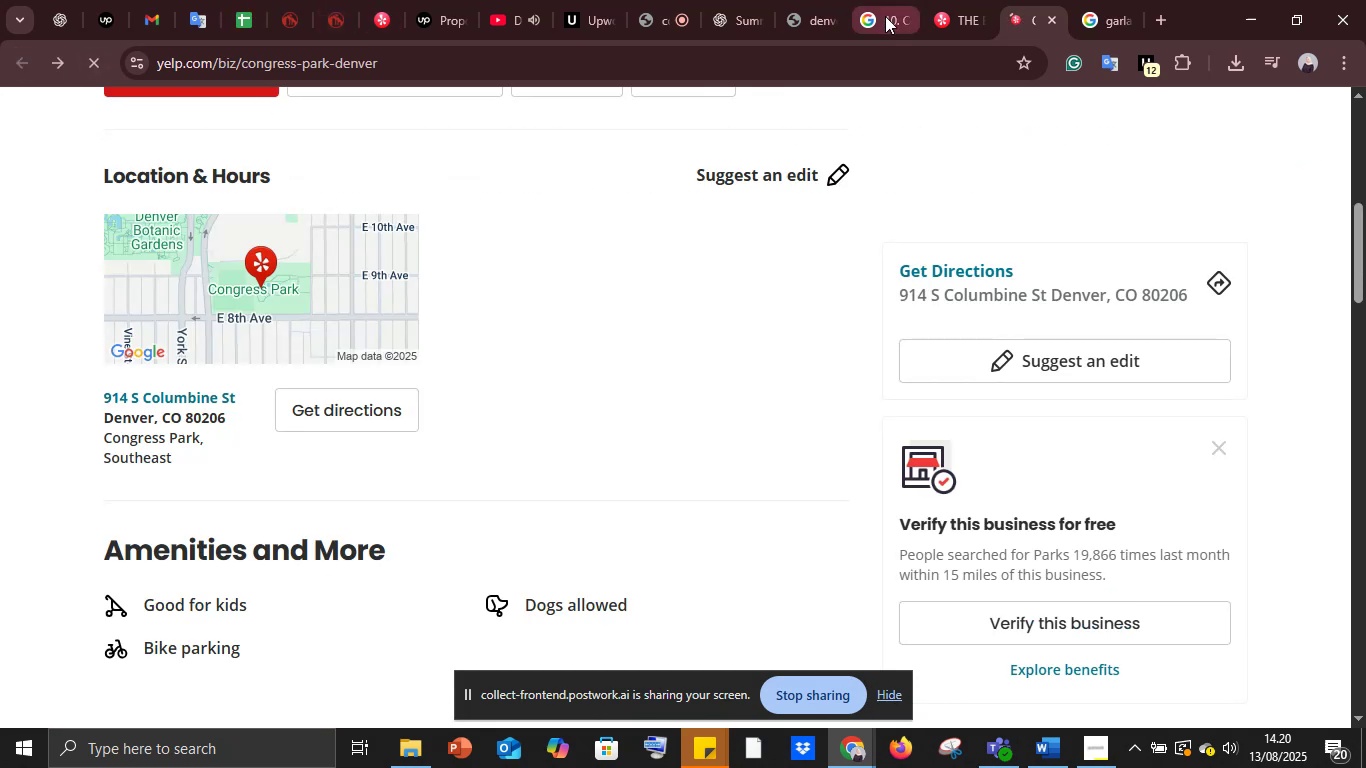 
wait(5.63)
 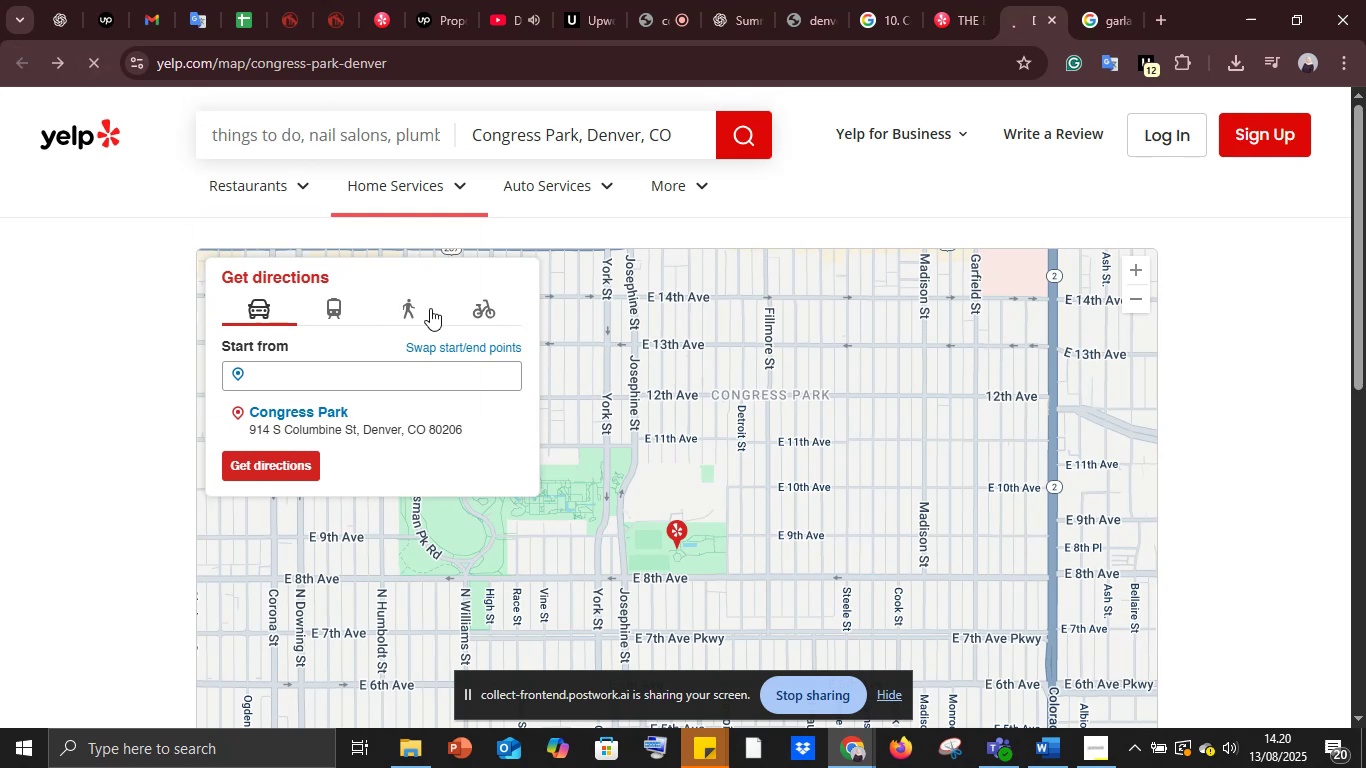 
left_click([671, 0])
 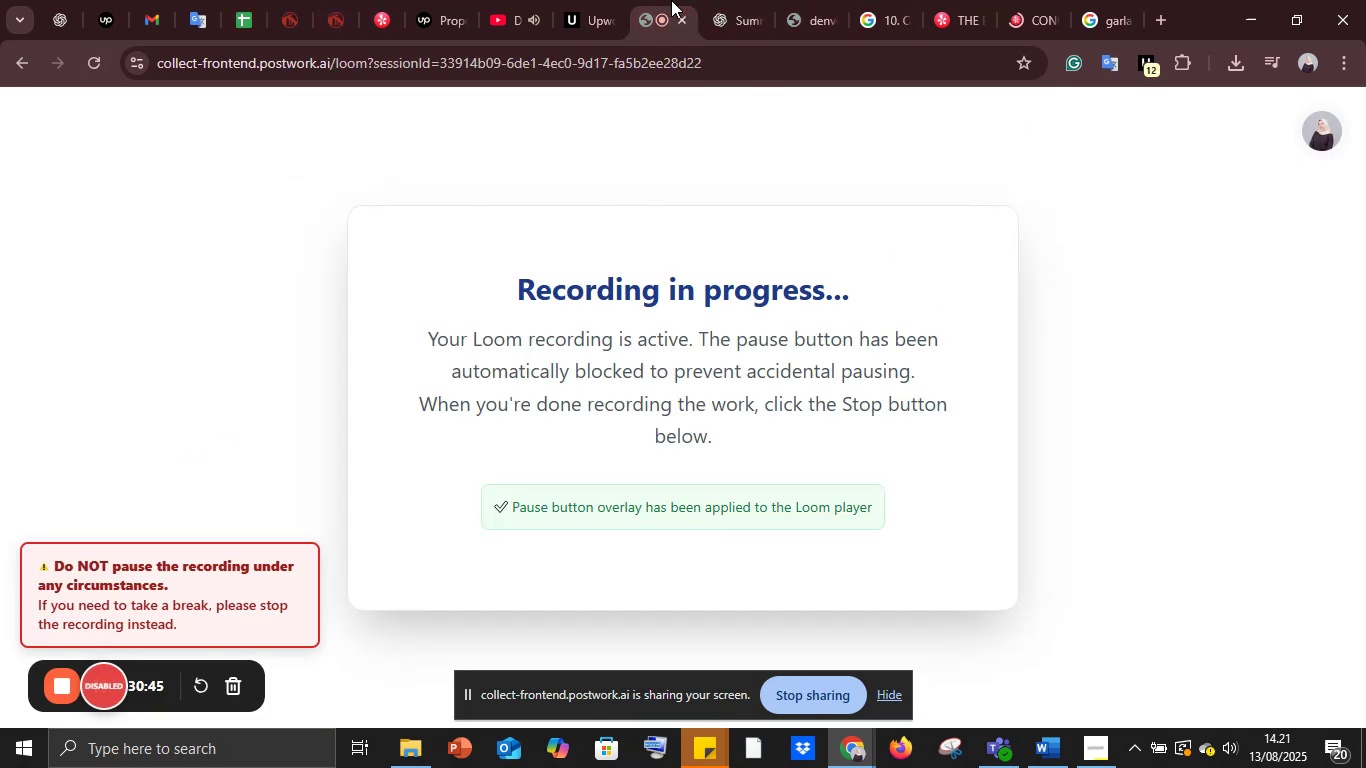 
left_click([671, 0])
 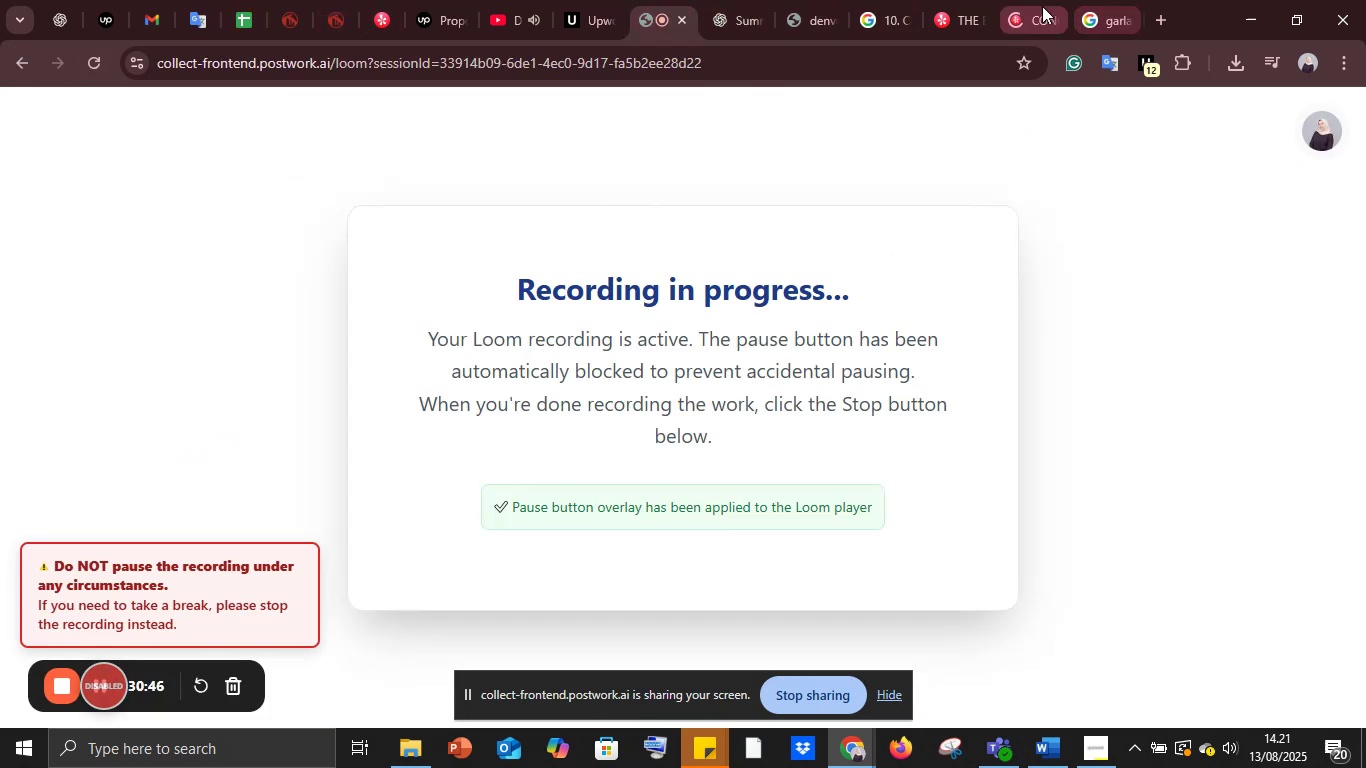 
left_click([1042, 5])
 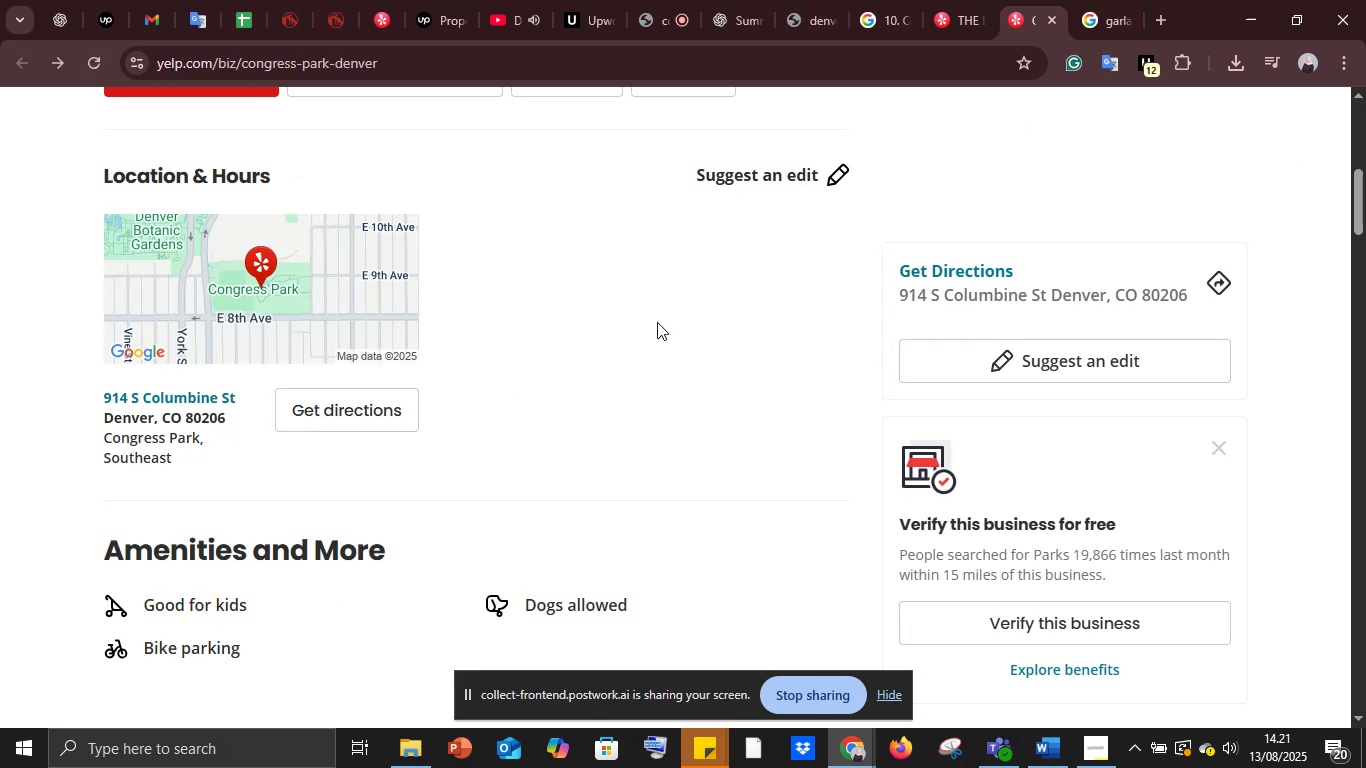 
scroll: coordinate [554, 324], scroll_direction: down, amount: 11.0
 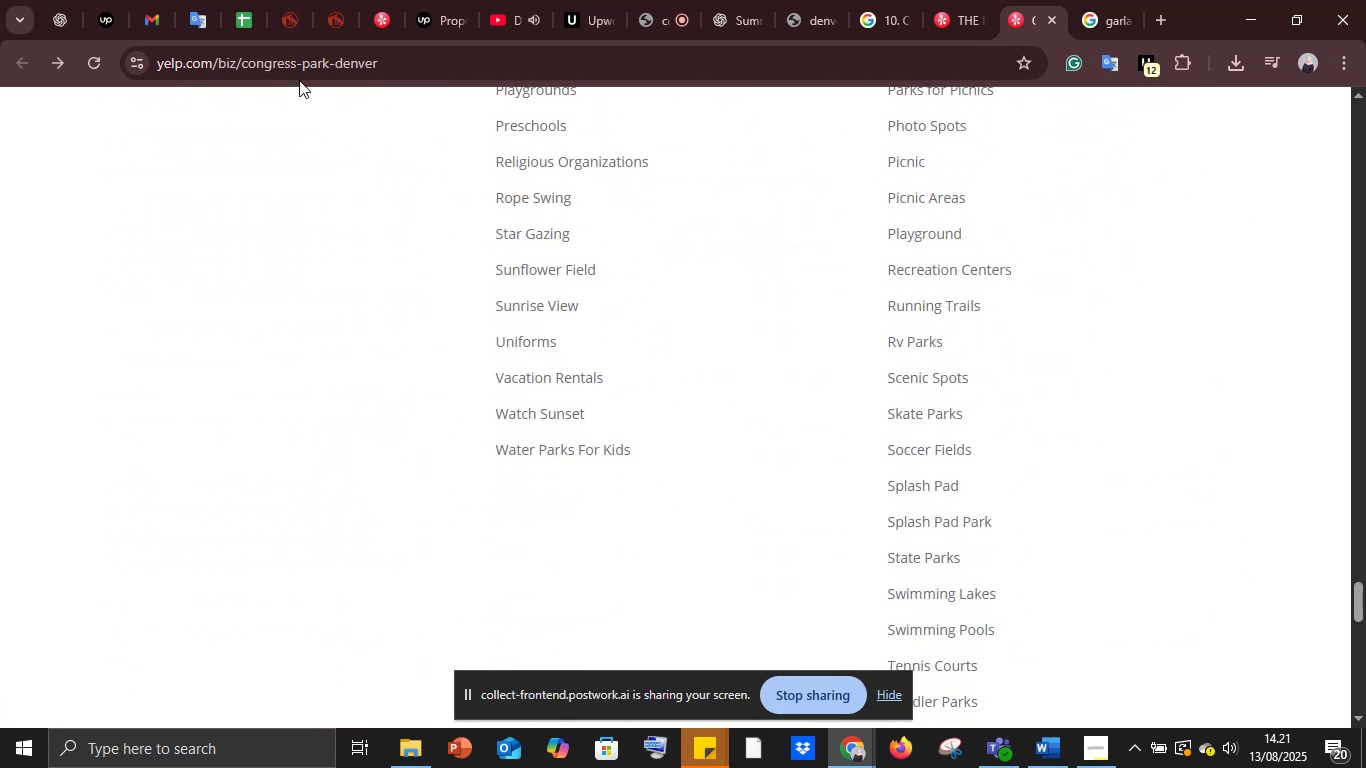 
left_click([283, 62])
 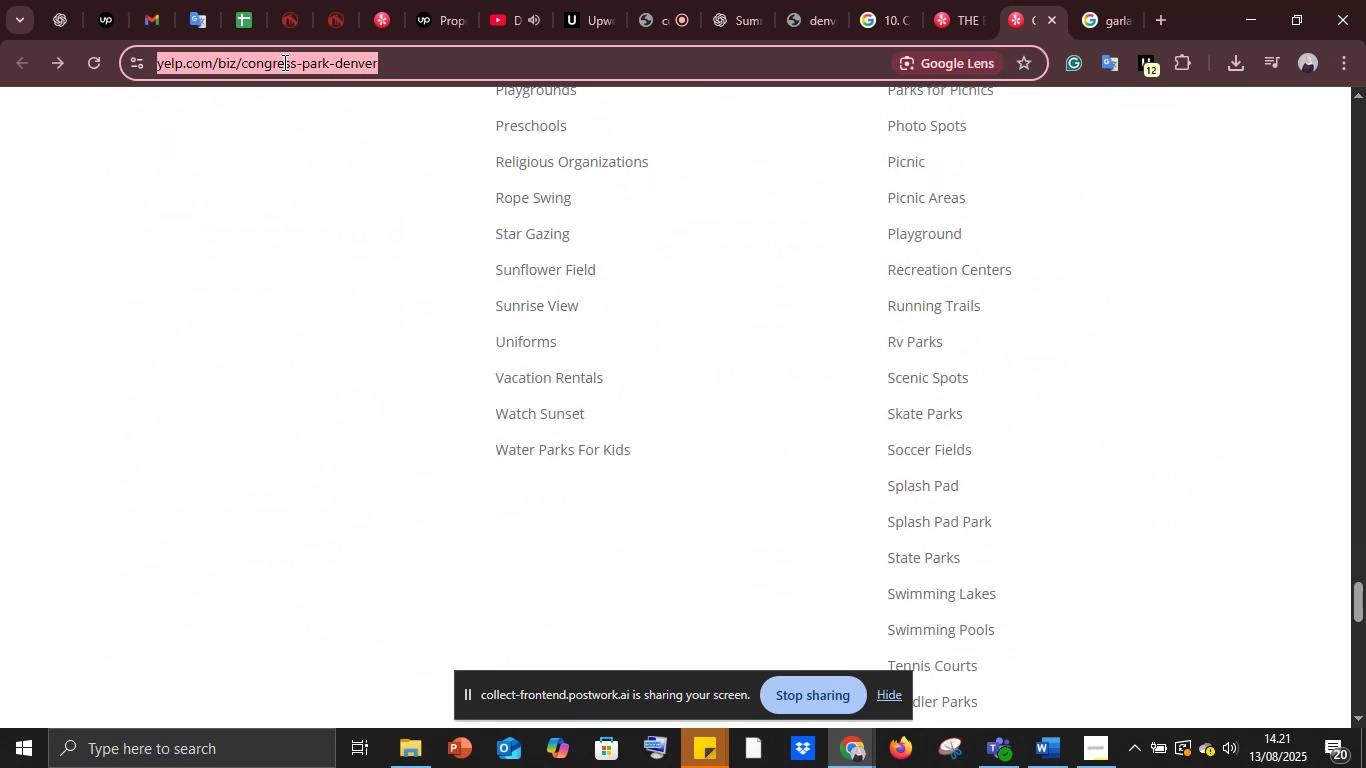 
key(Control+C)
 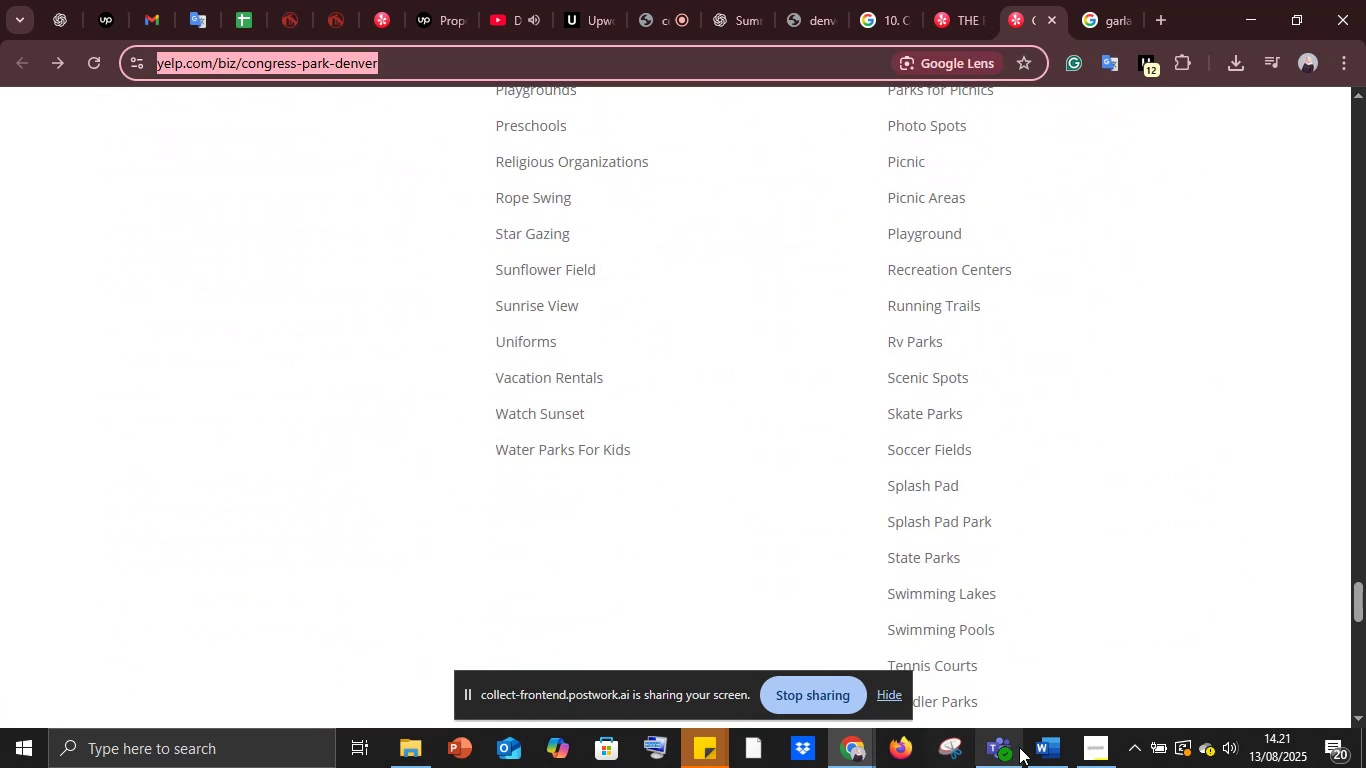 
left_click([1044, 747])
 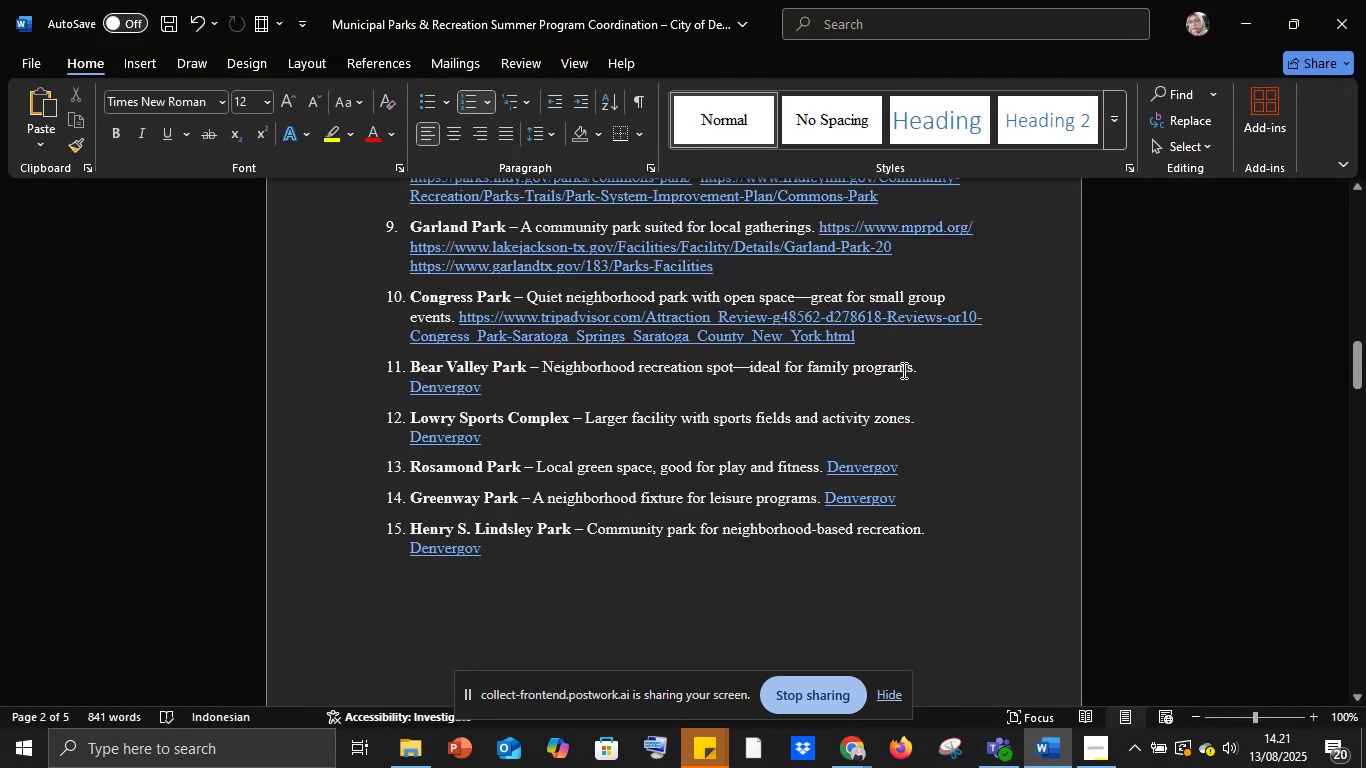 
key(Space)
 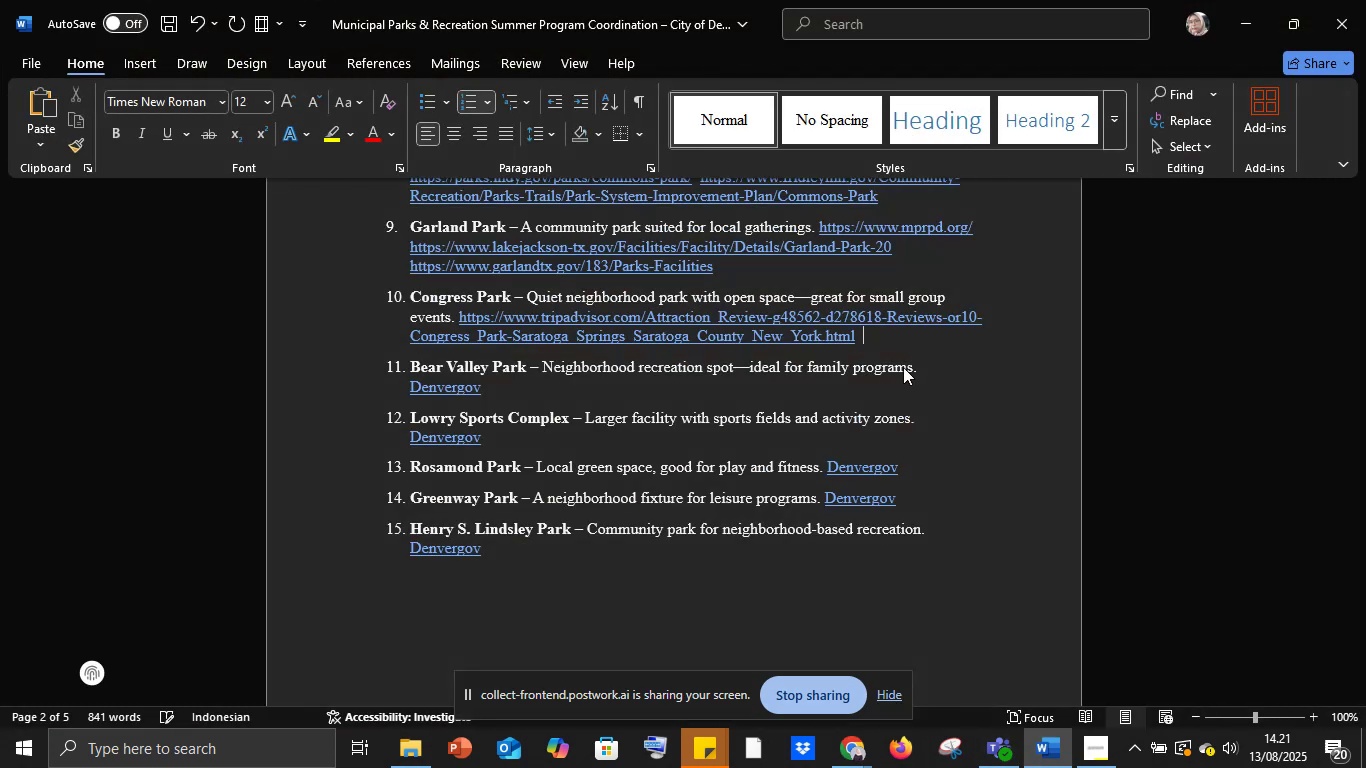 
key(Control+V)
 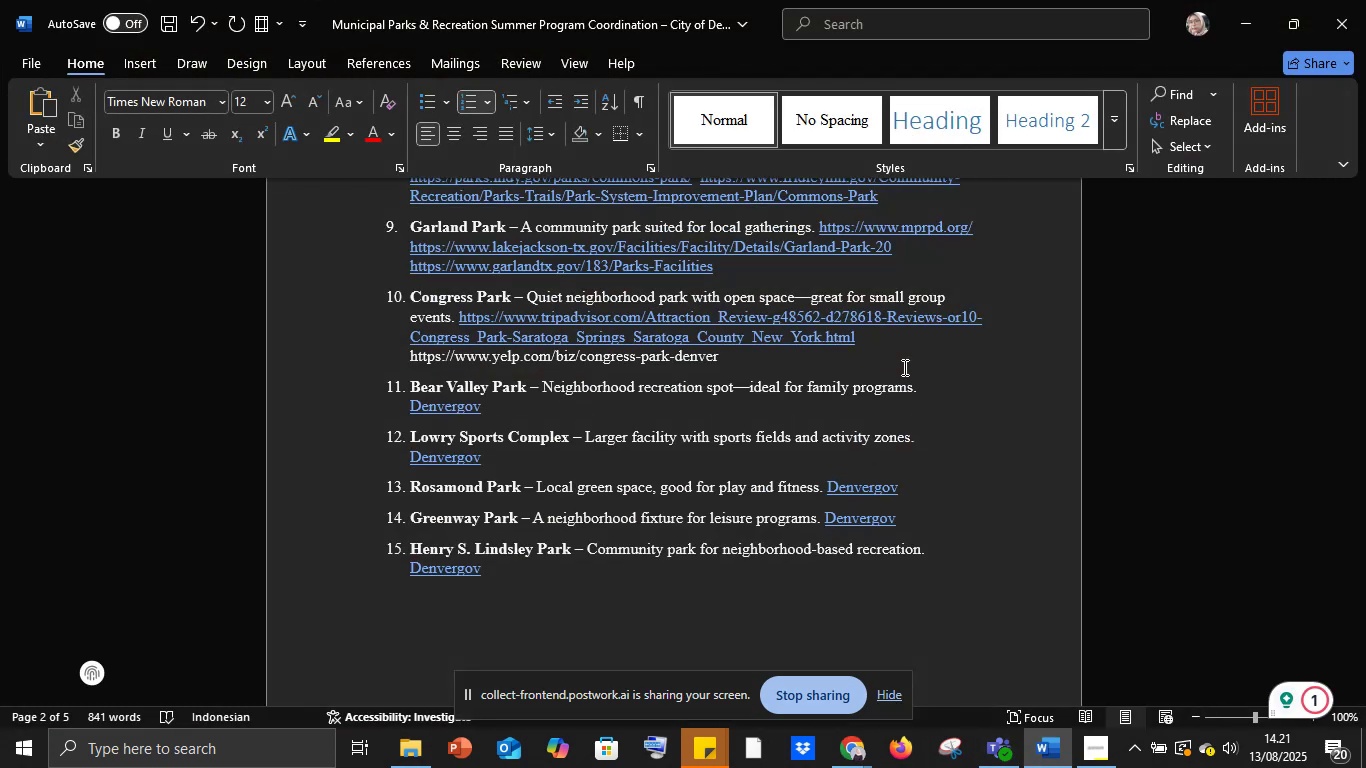 
key(Space)
 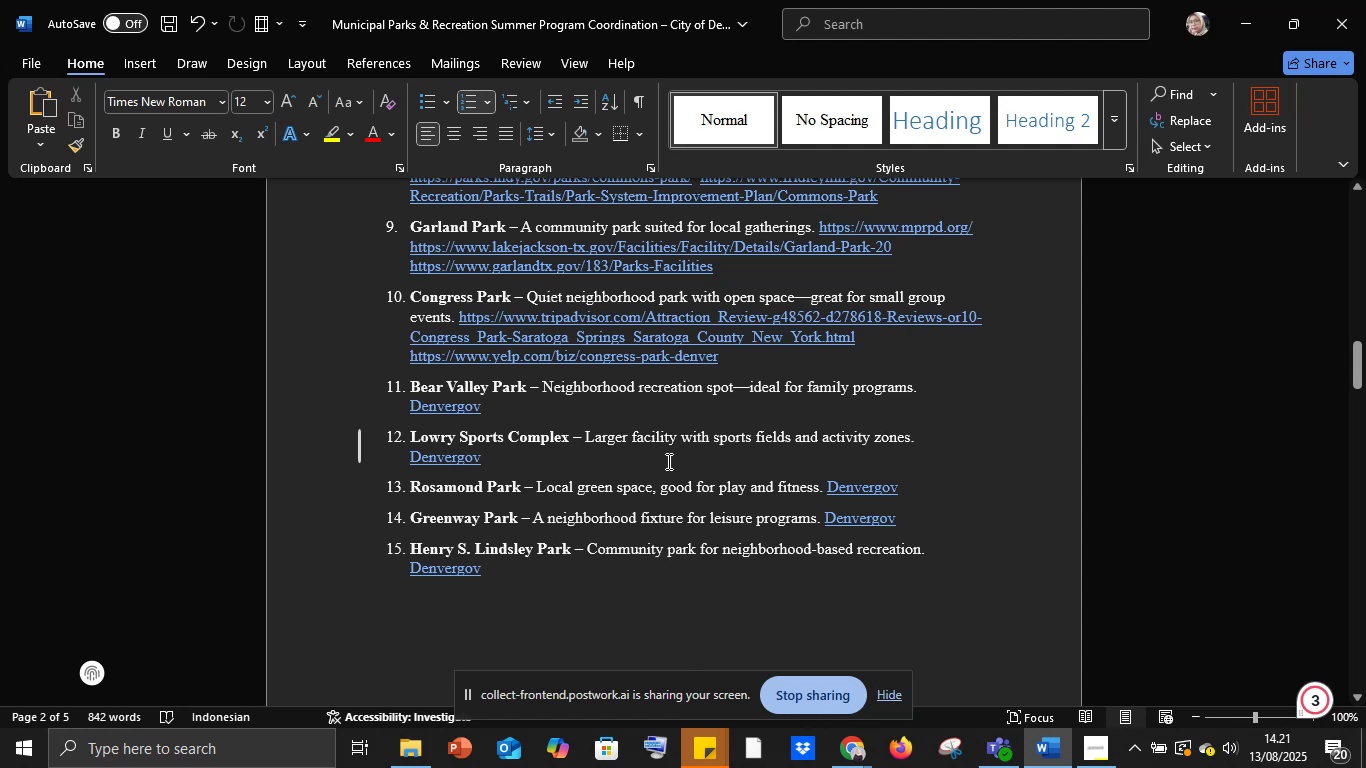 
scroll: coordinate [667, 461], scroll_direction: down, amount: 10.0
 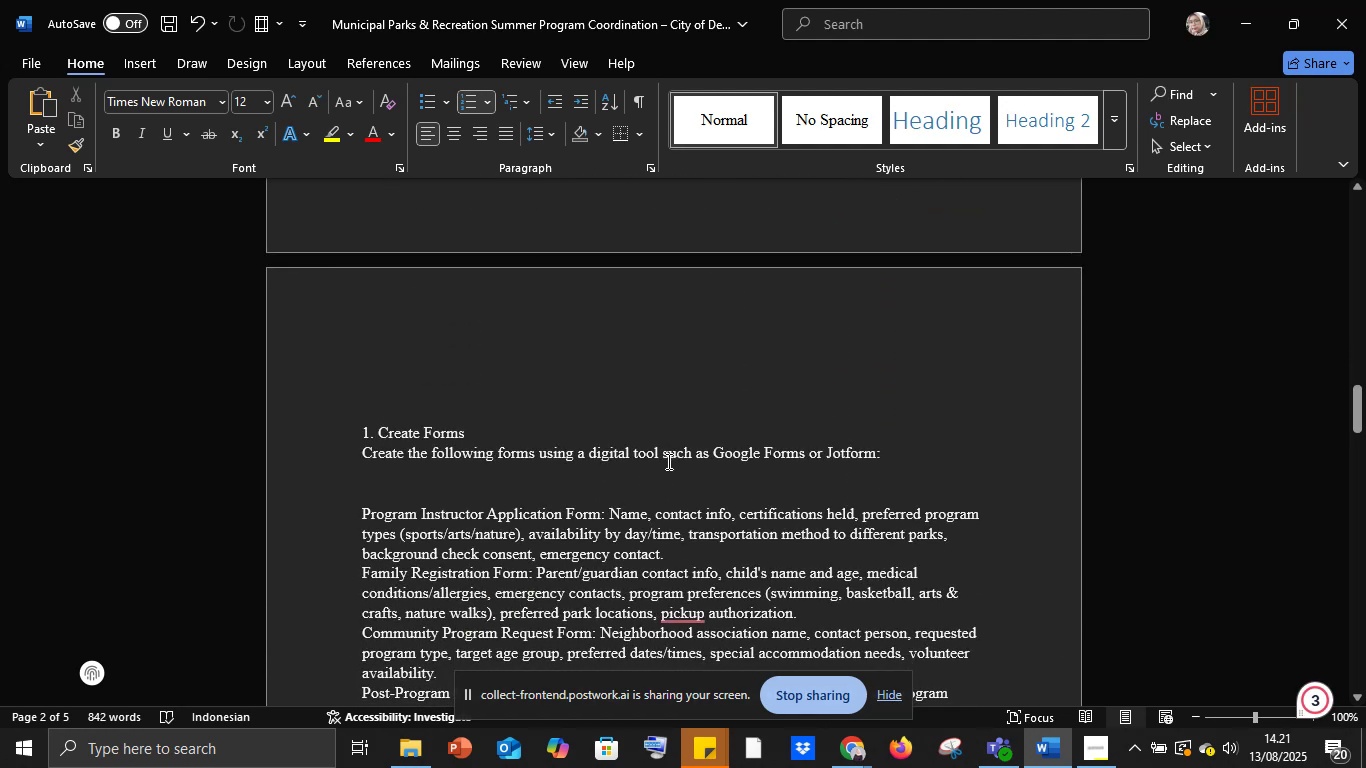 
scroll: coordinate [667, 461], scroll_direction: up, amount: 10.0
 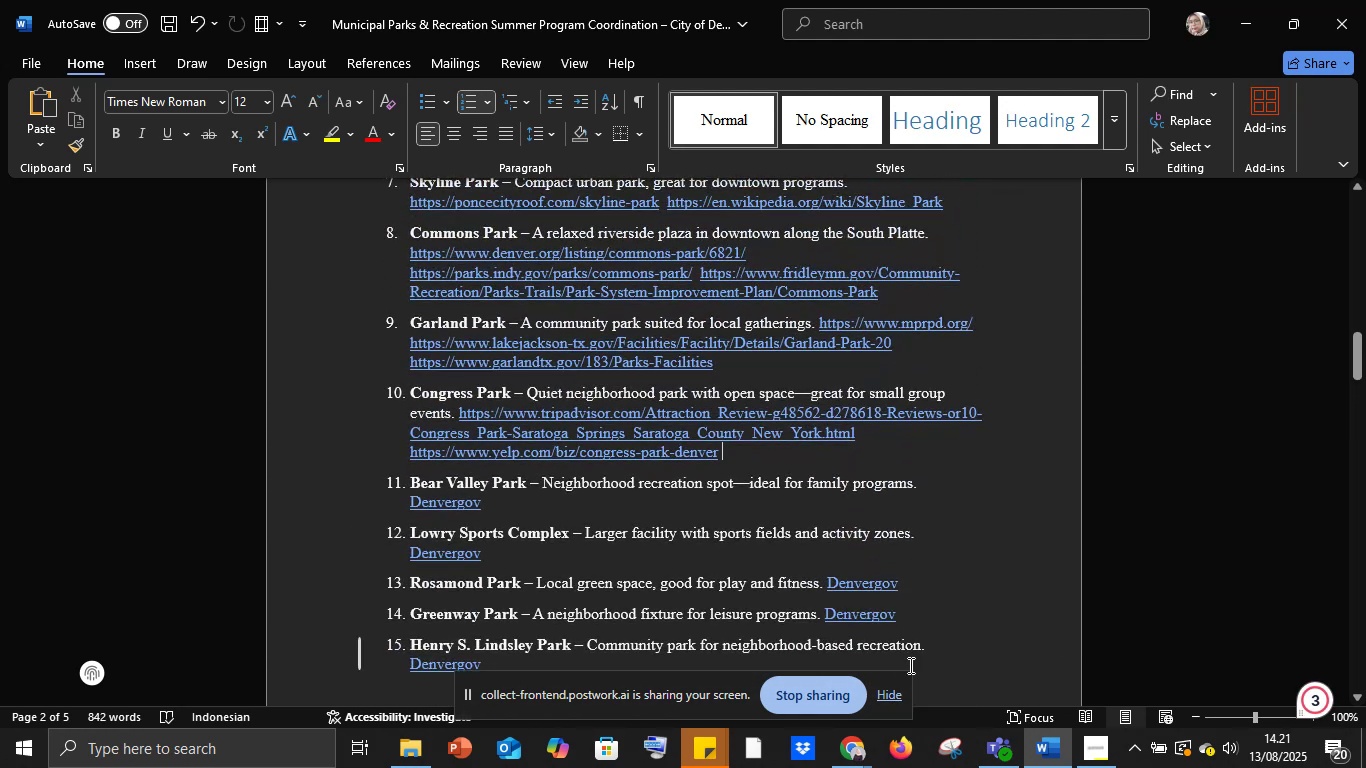 
left_click([866, 761])
 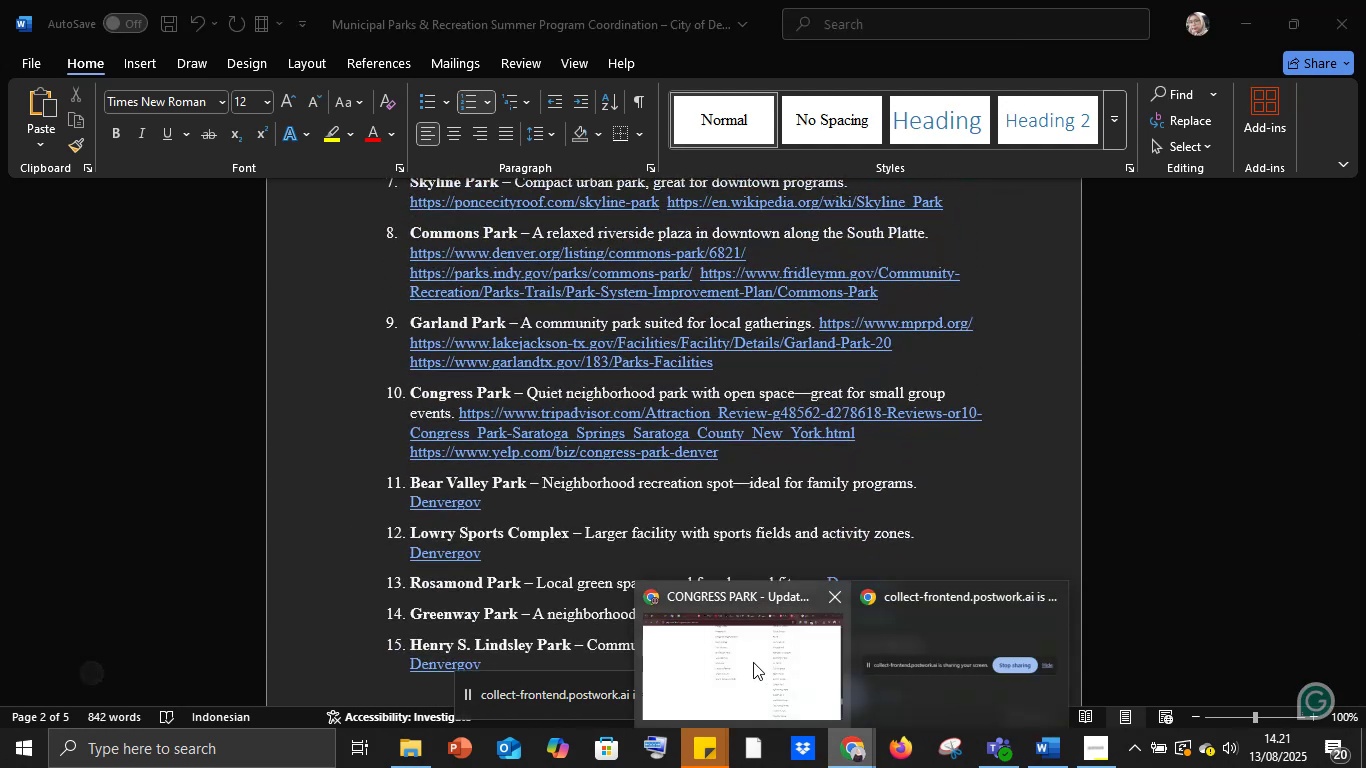 
left_click([752, 661])
 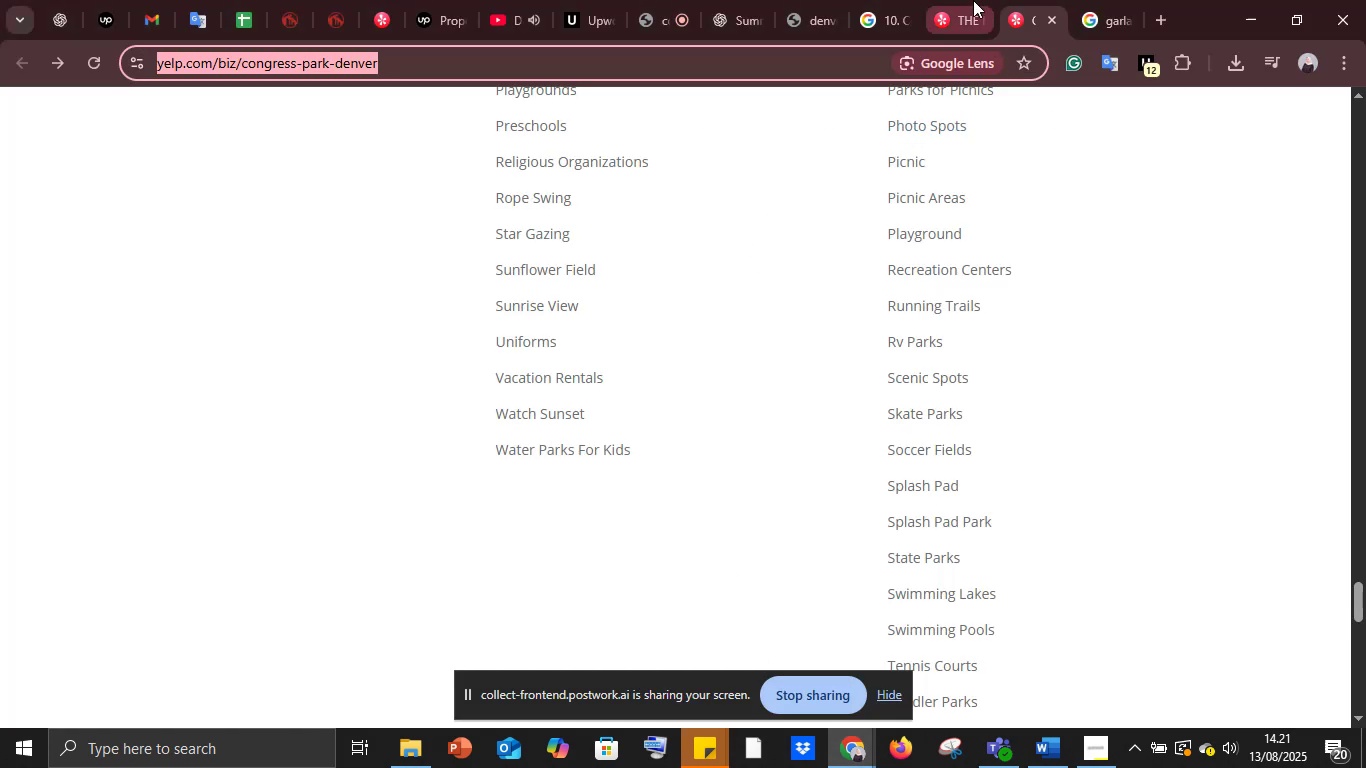 
left_click([967, 0])
 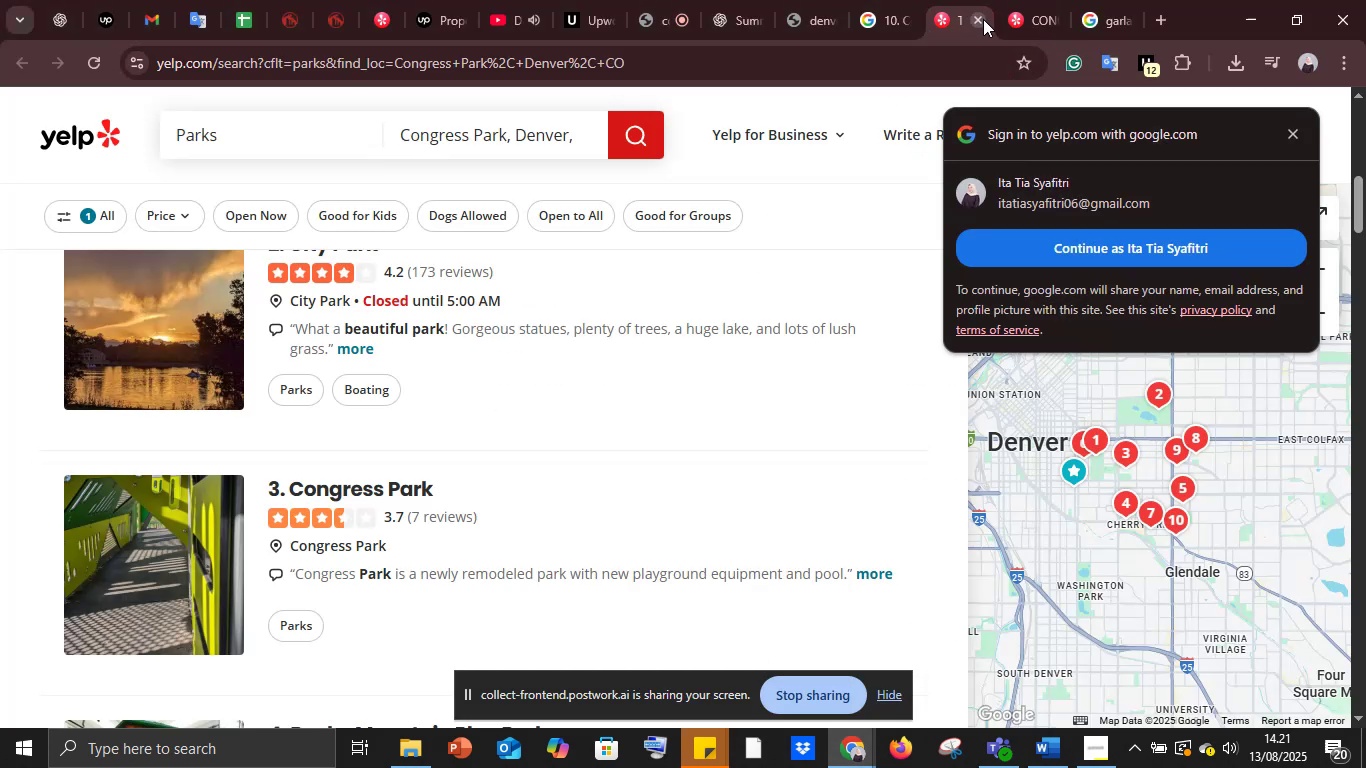 
left_click([981, 19])
 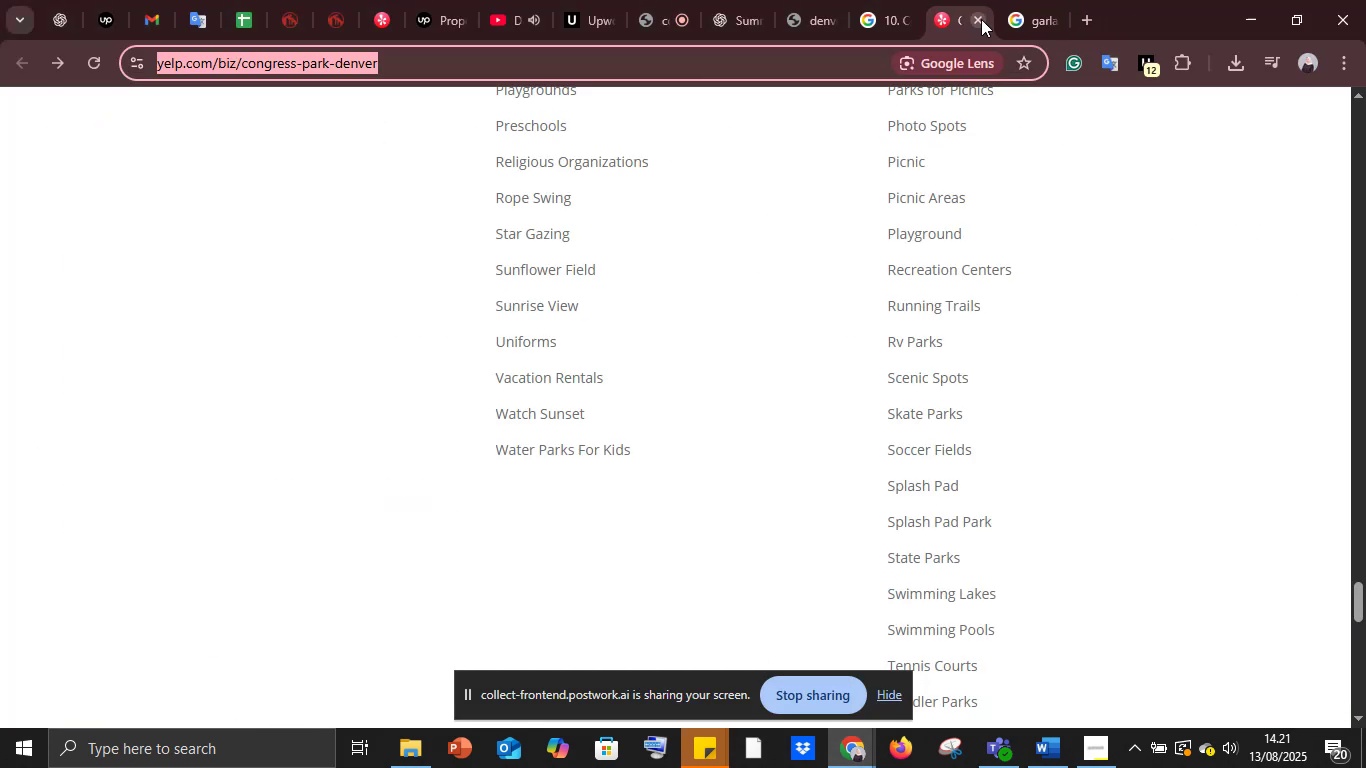 
left_click([981, 19])
 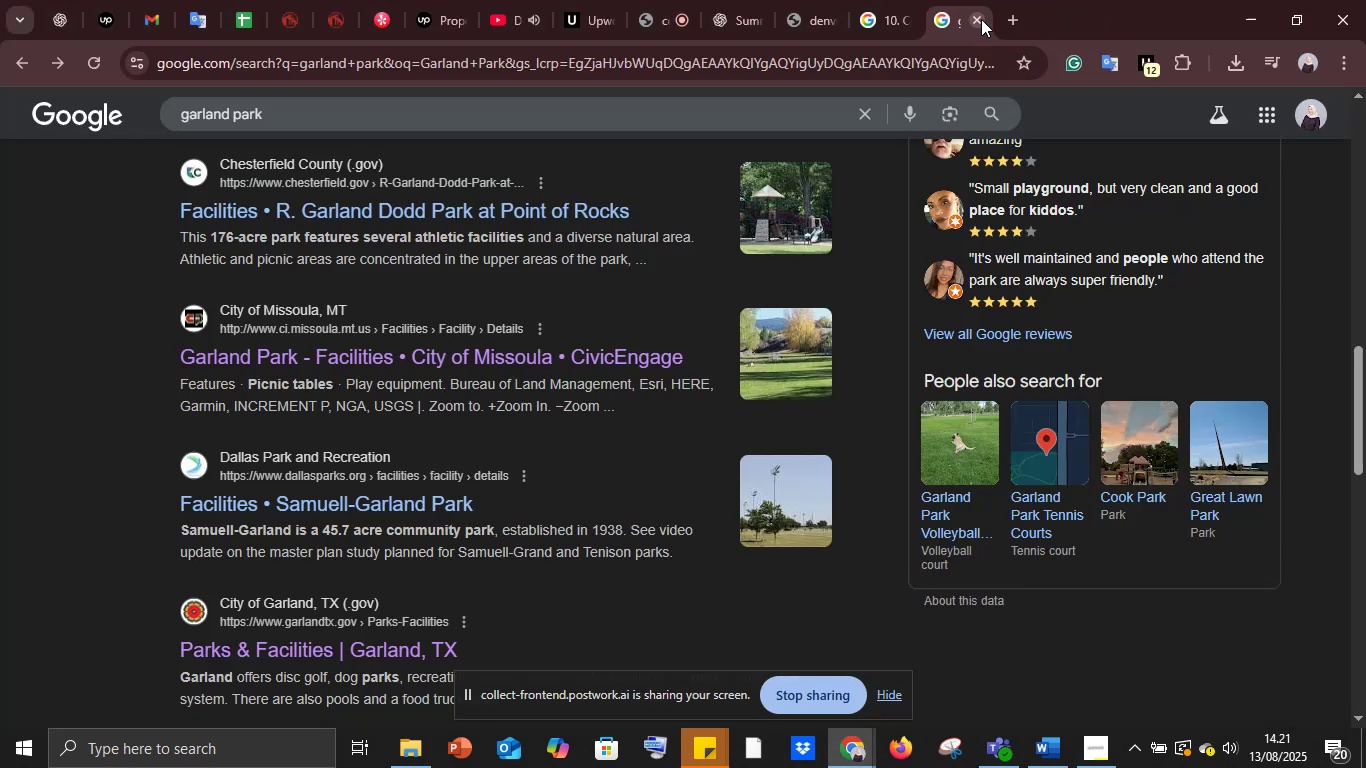 
left_click([981, 19])
 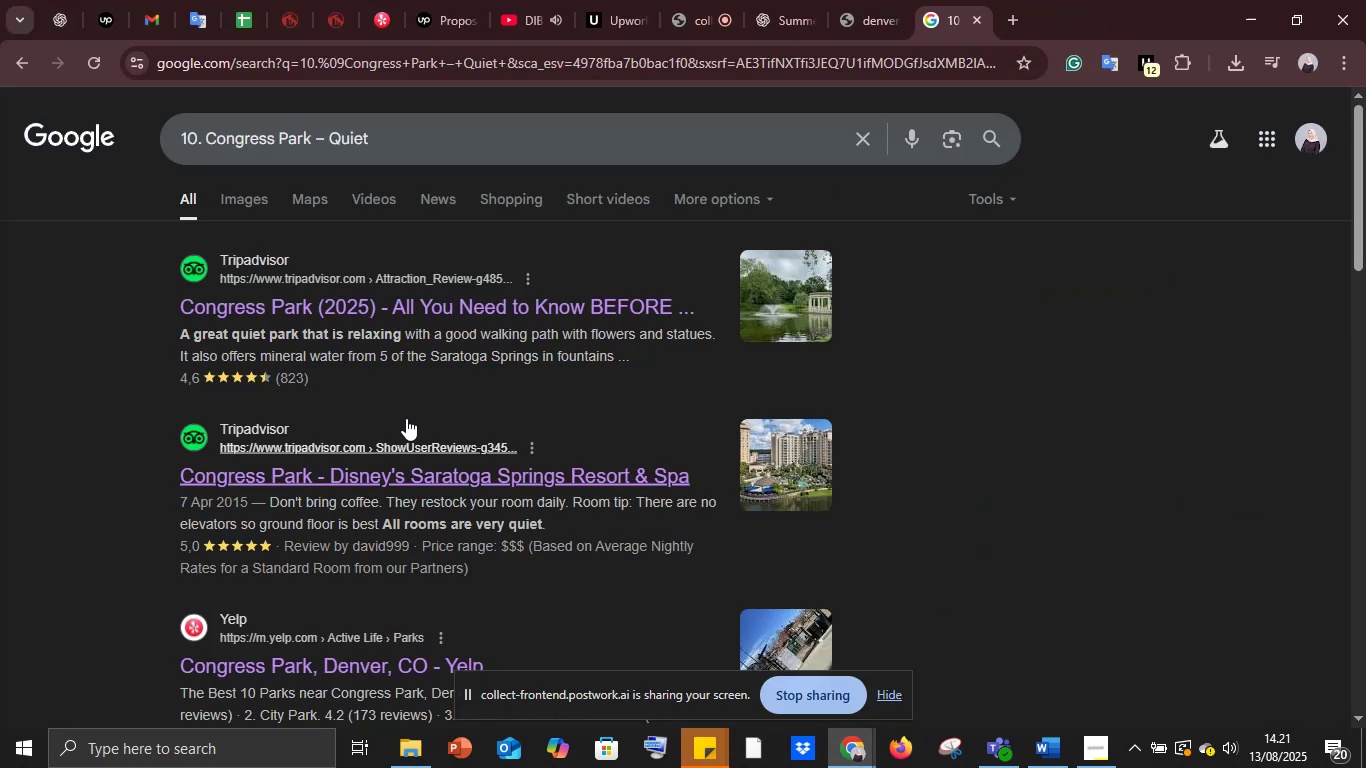 
scroll: coordinate [406, 418], scroll_direction: down, amount: 4.0
 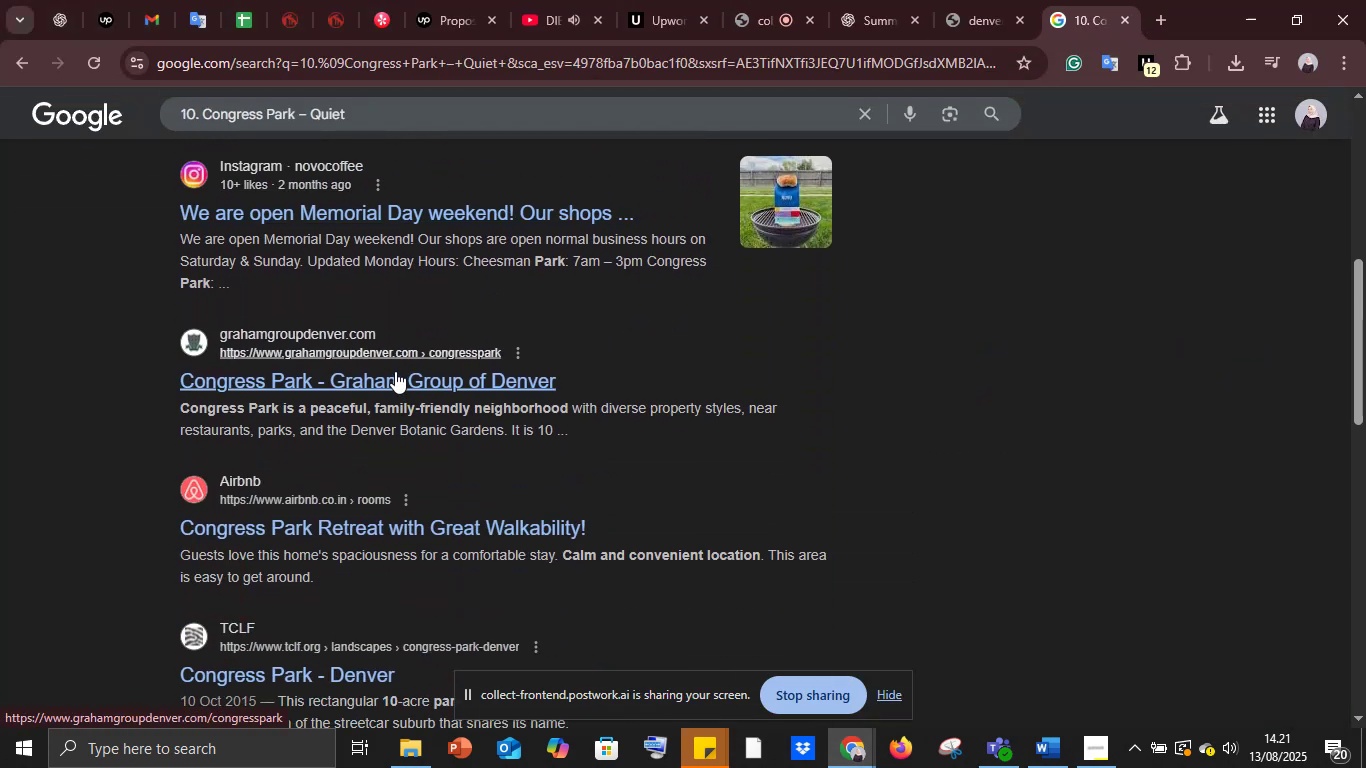 
right_click([395, 371])
 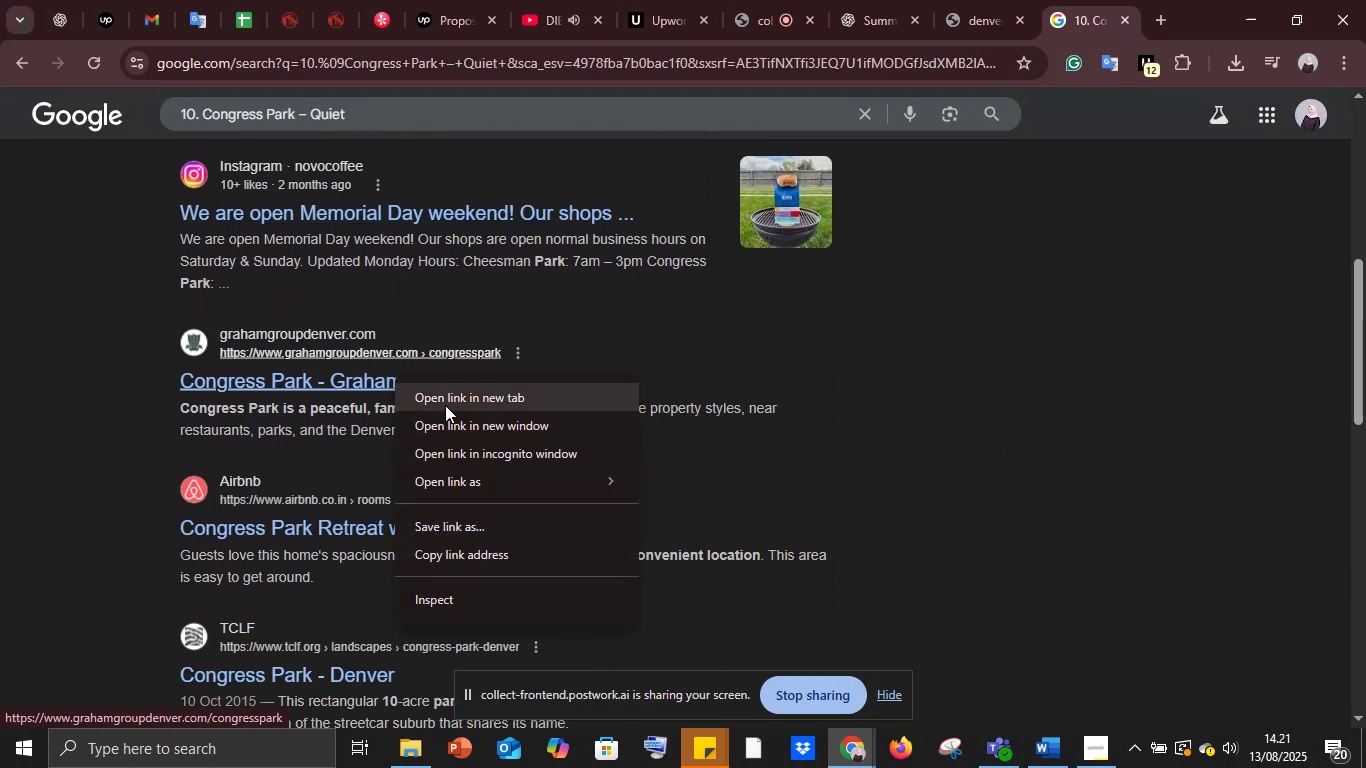 
left_click([445, 405])
 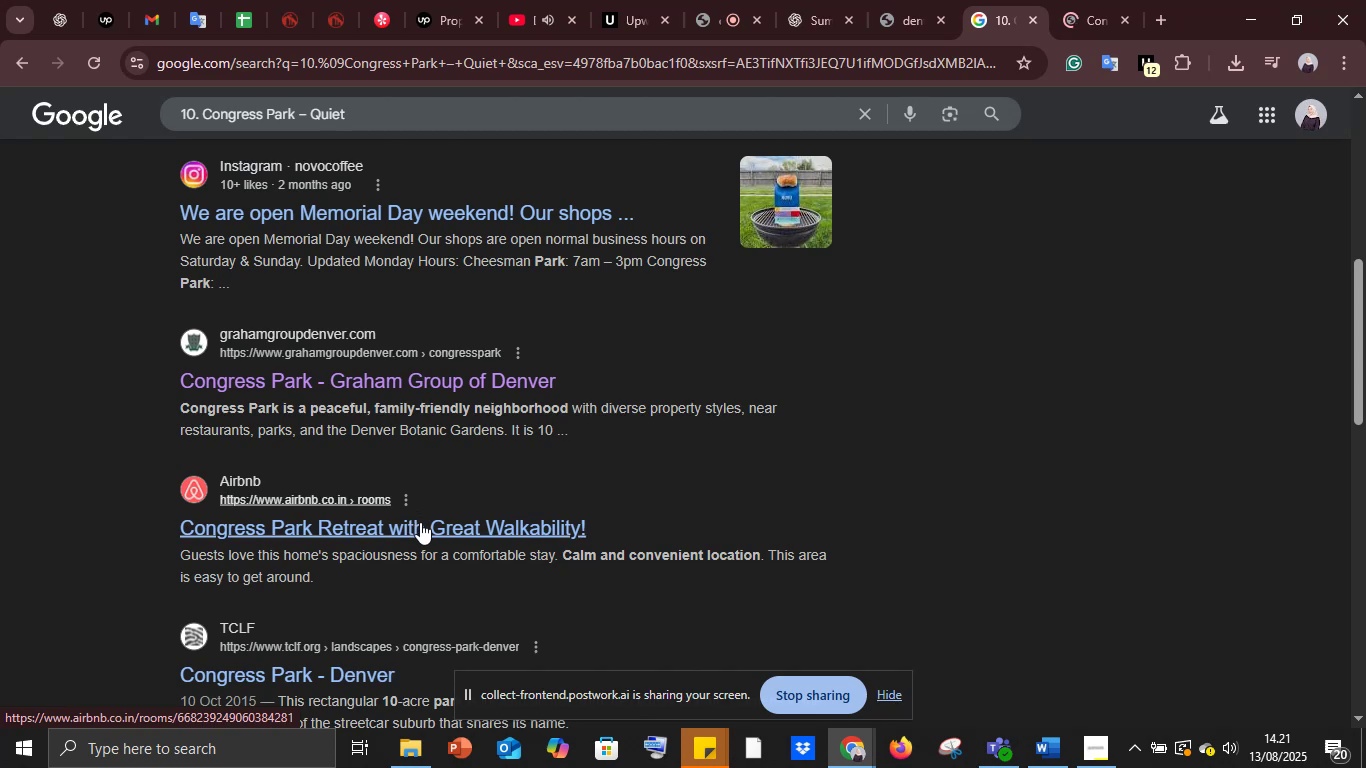 
right_click([420, 522])
 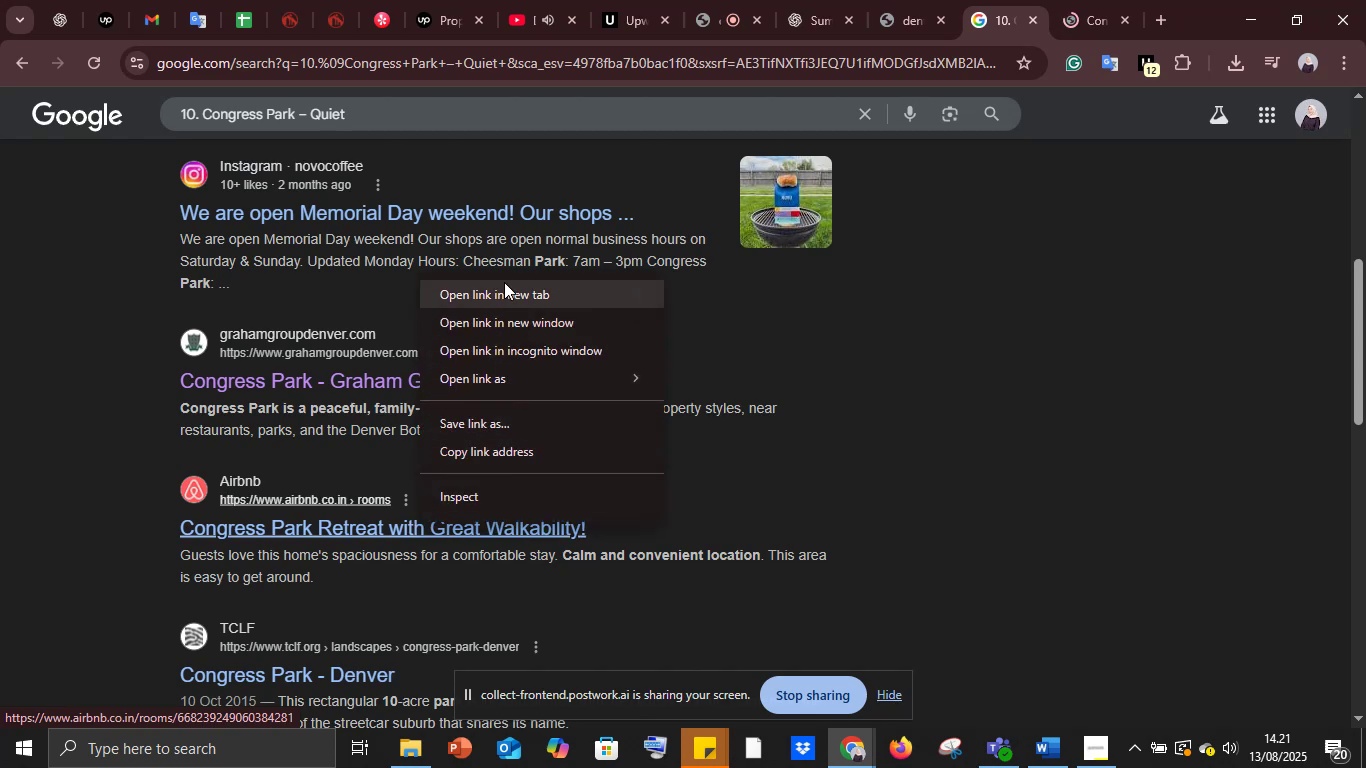 
left_click([504, 282])
 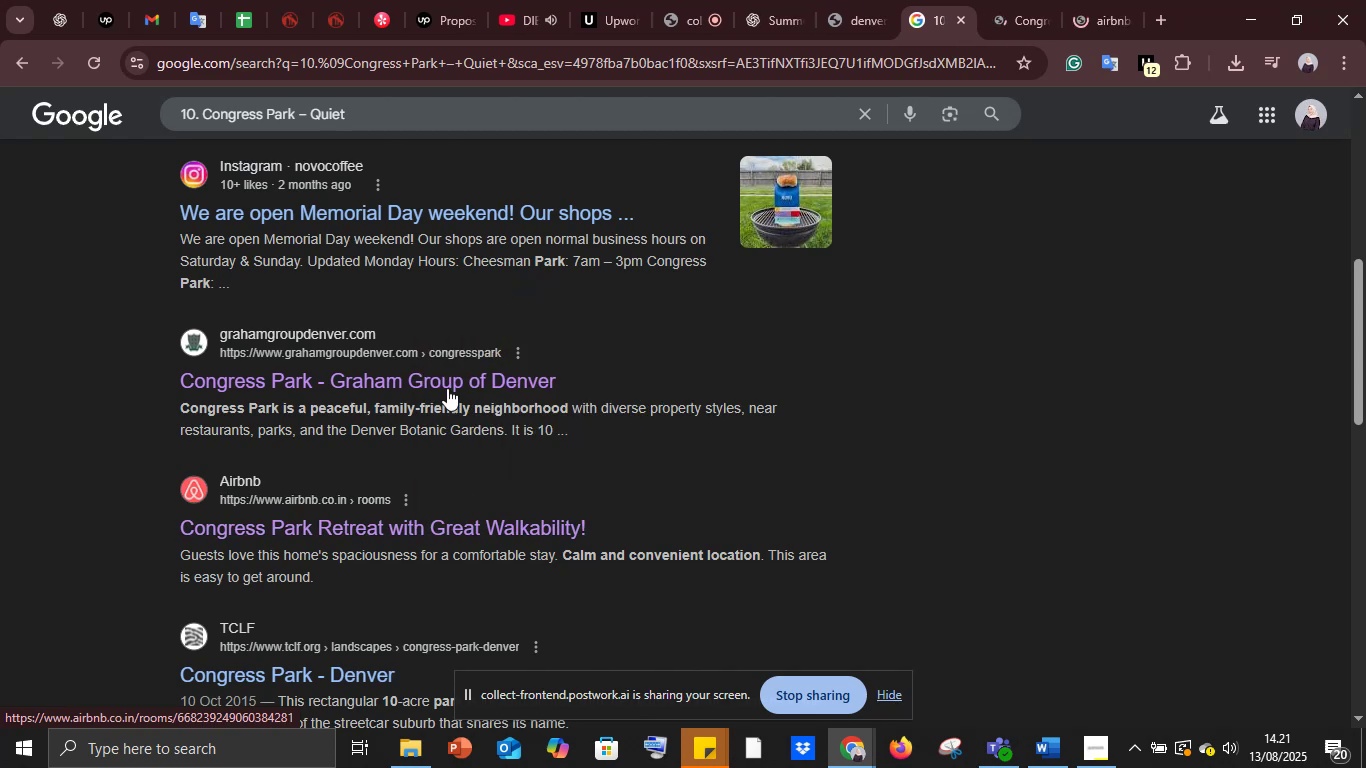 
scroll: coordinate [367, 501], scroll_direction: down, amount: 3.0
 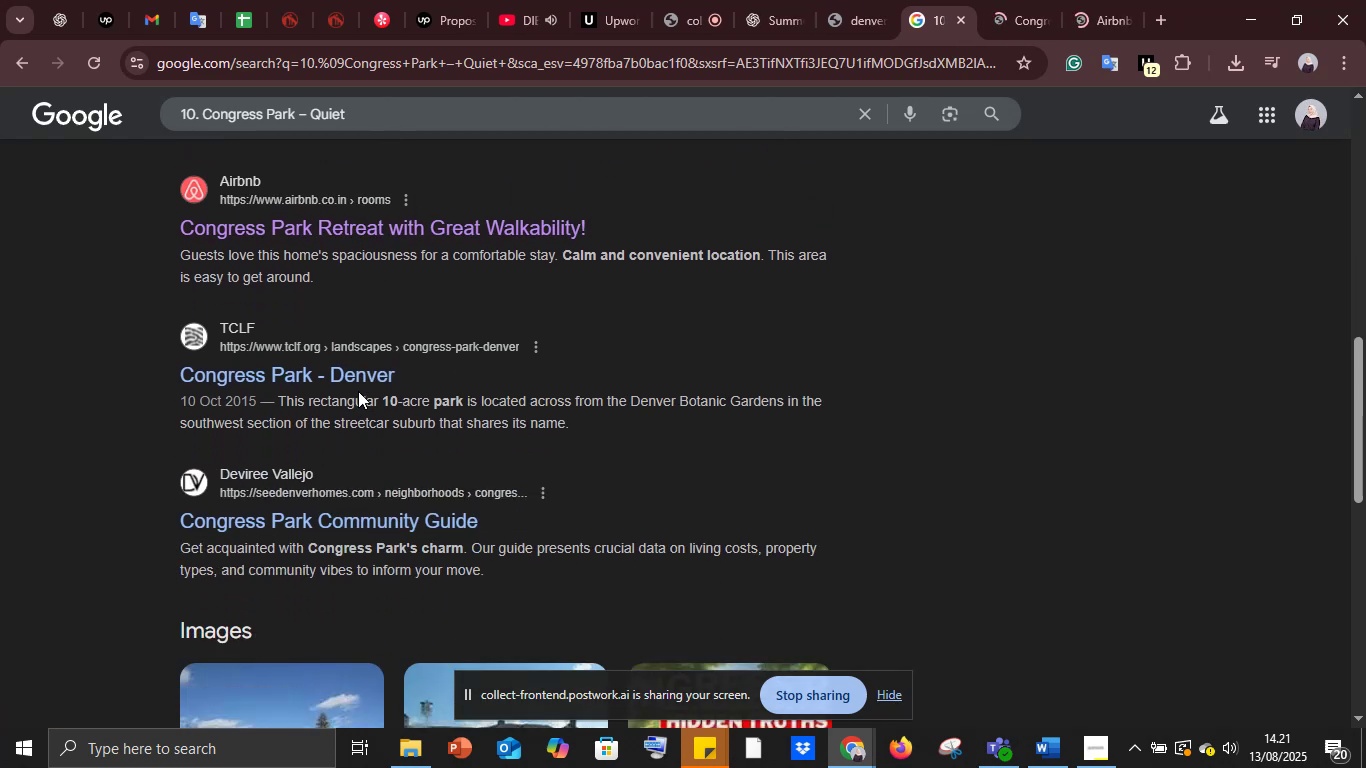 
right_click([358, 390])
 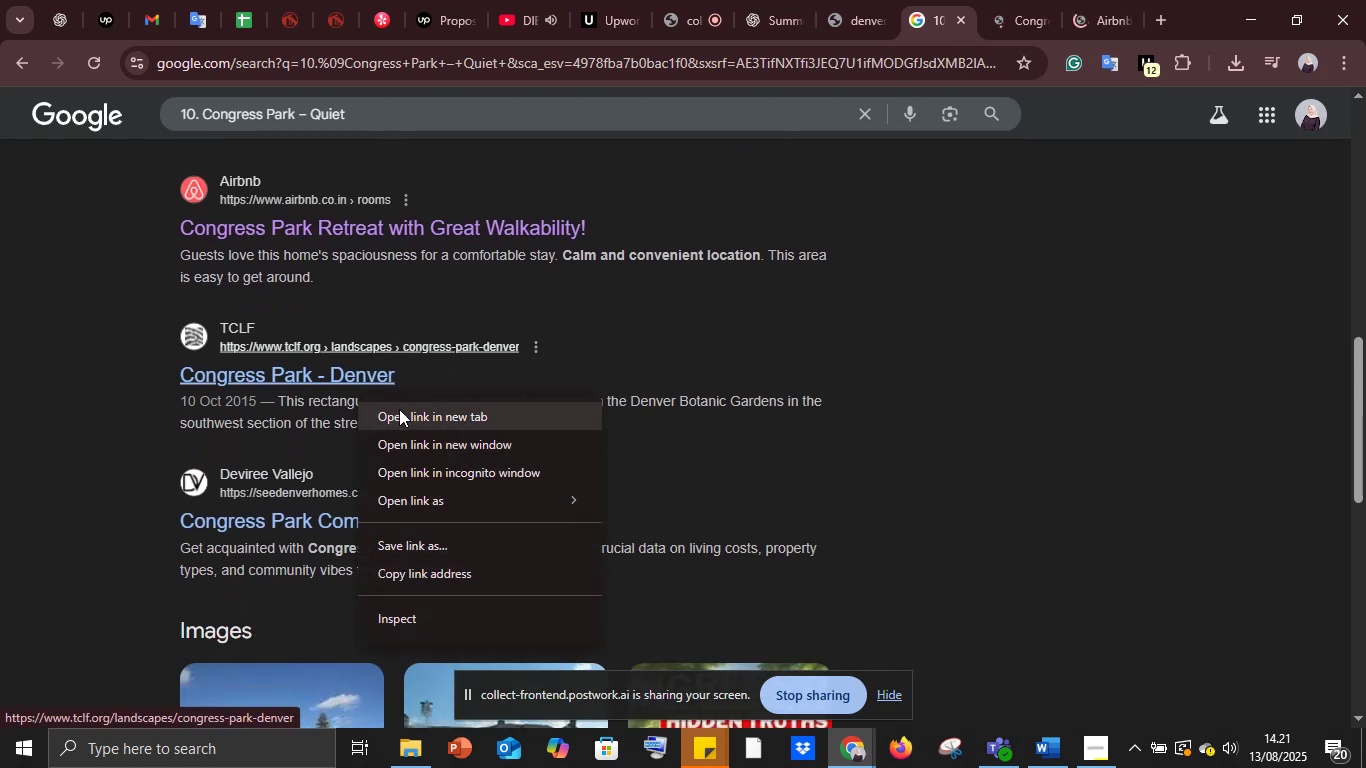 
left_click([399, 412])
 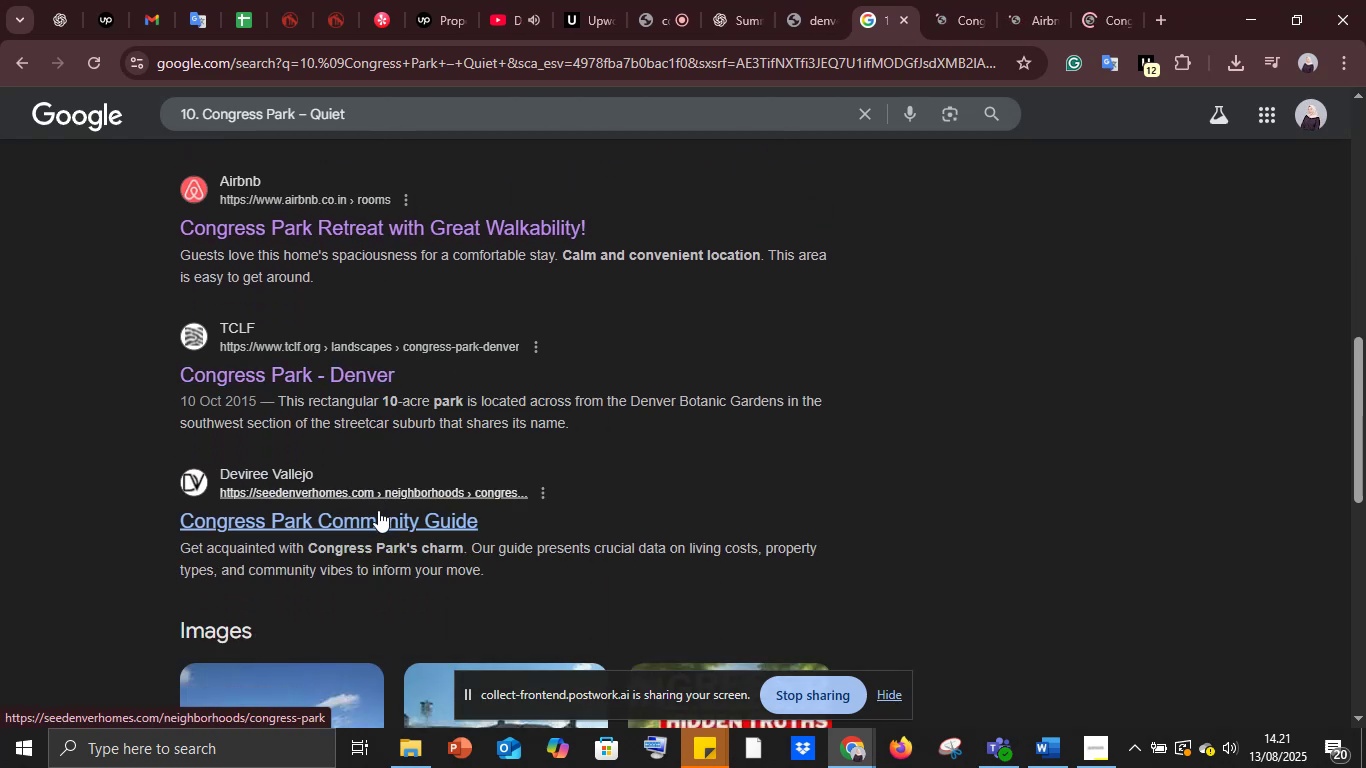 
right_click([379, 516])
 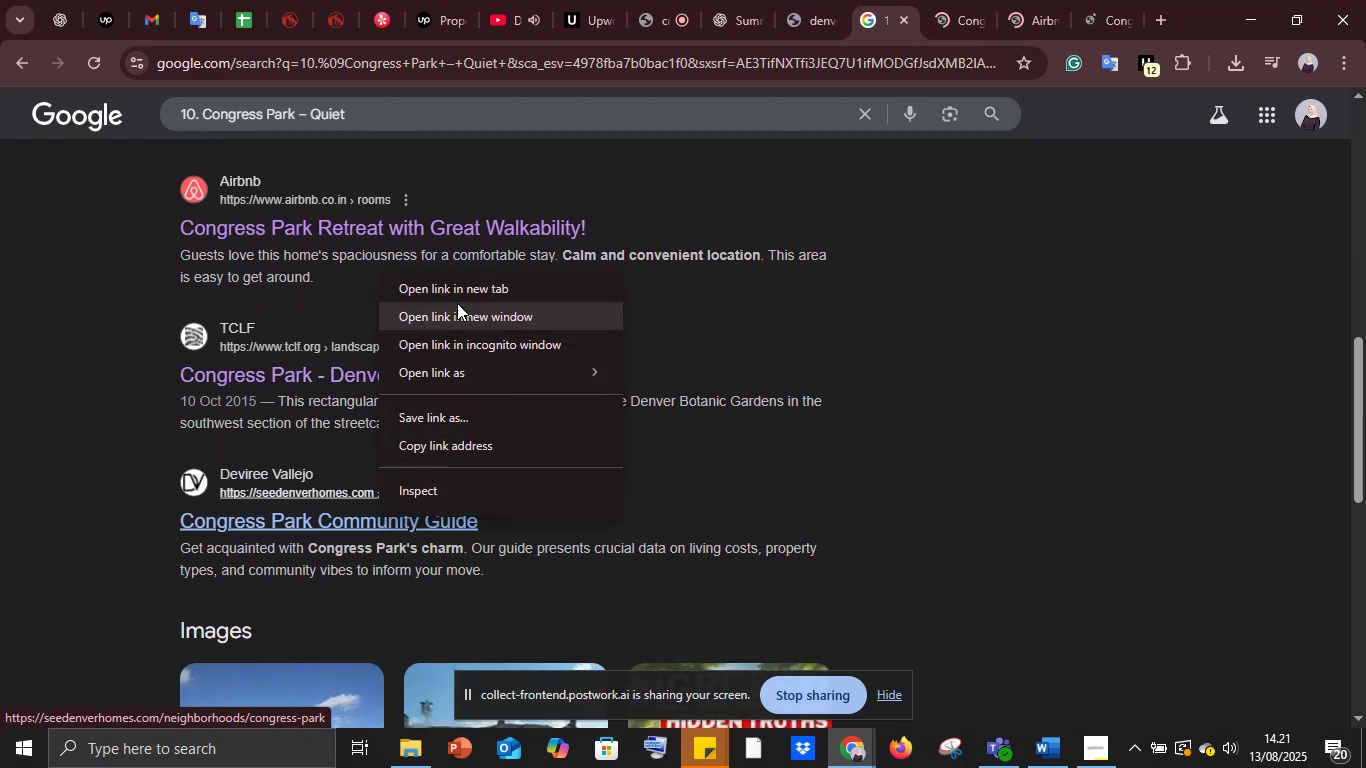 
left_click([457, 294])
 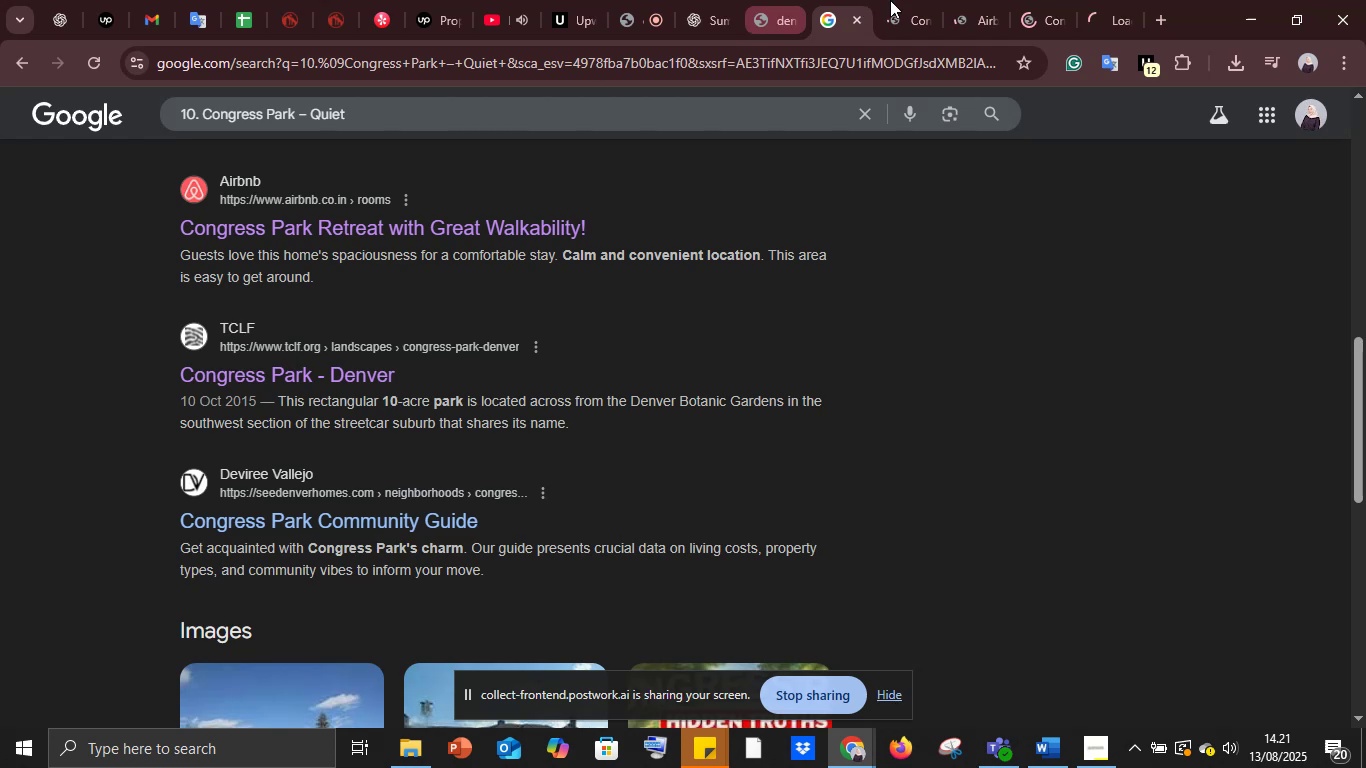 
left_click([899, 0])
 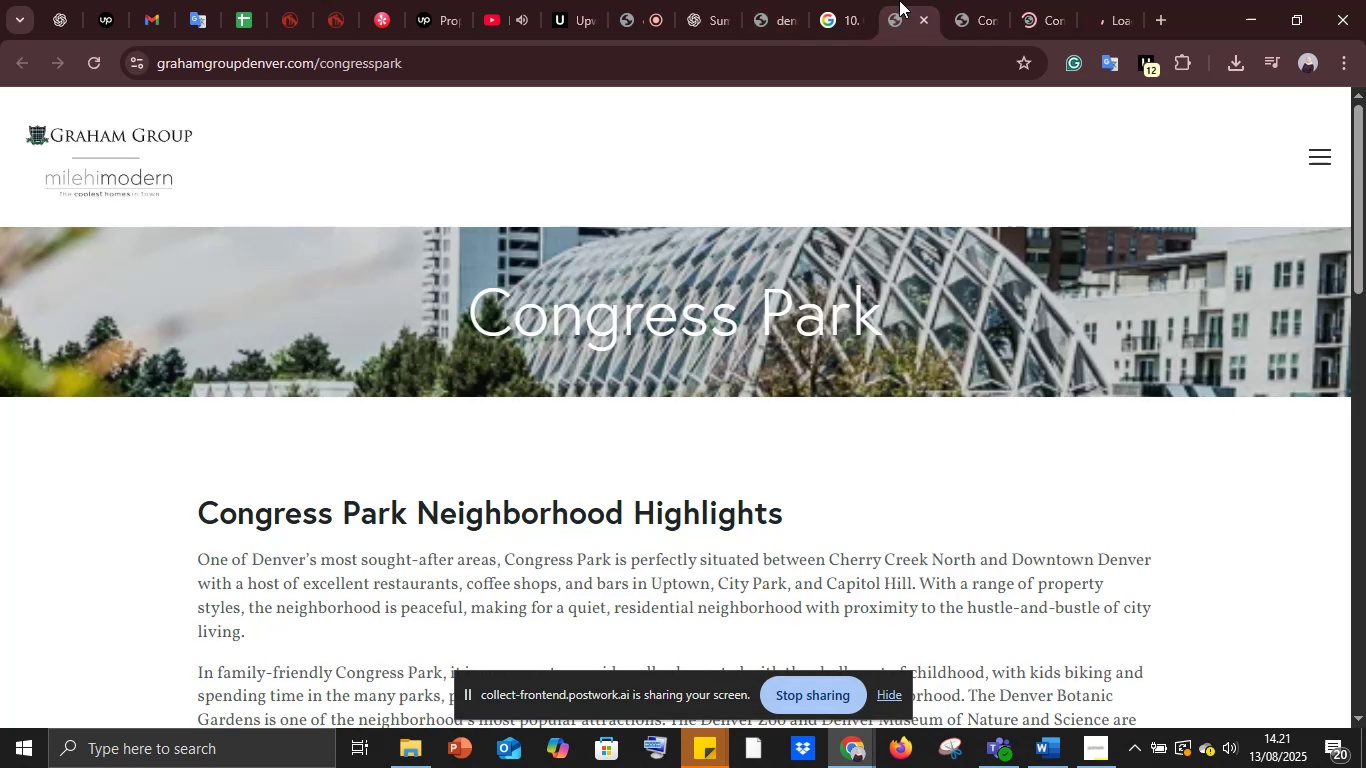 
mouse_move([861, 33])
 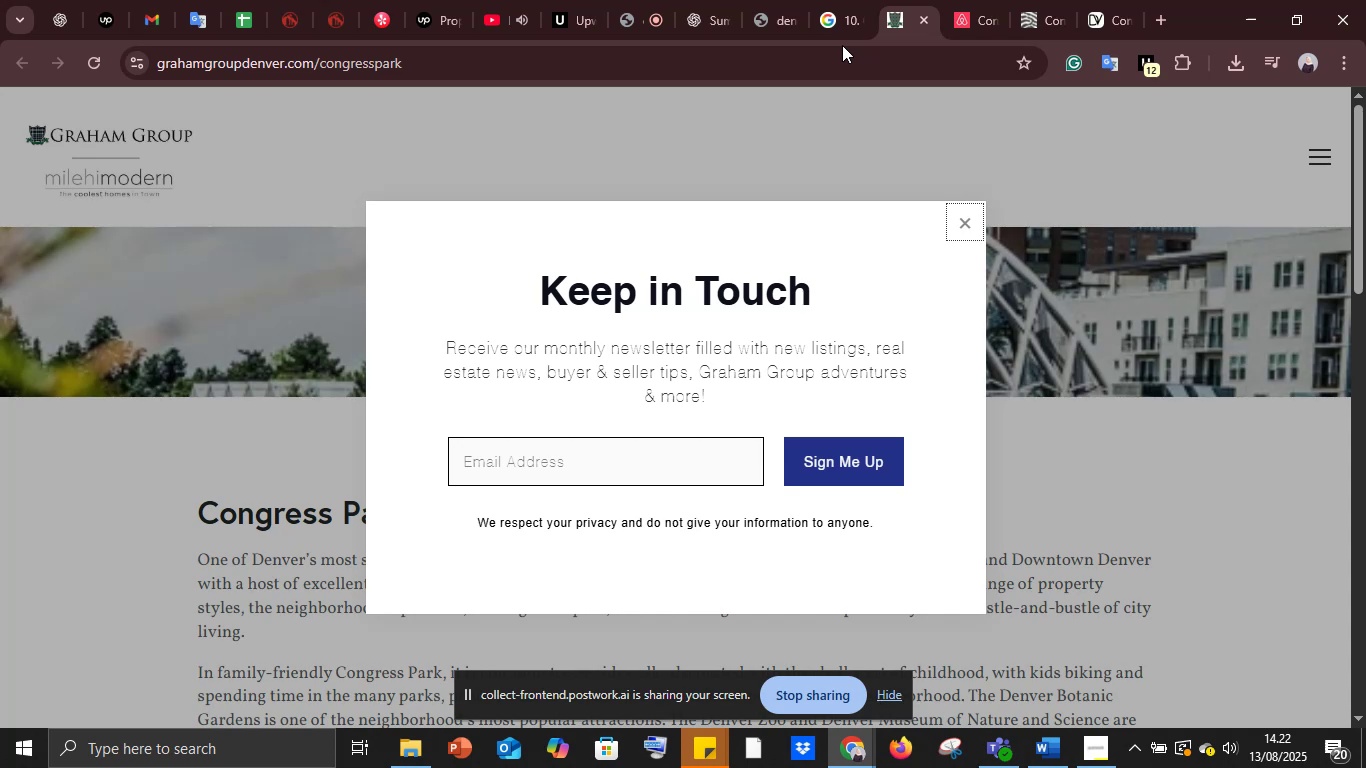 
wait(22.55)
 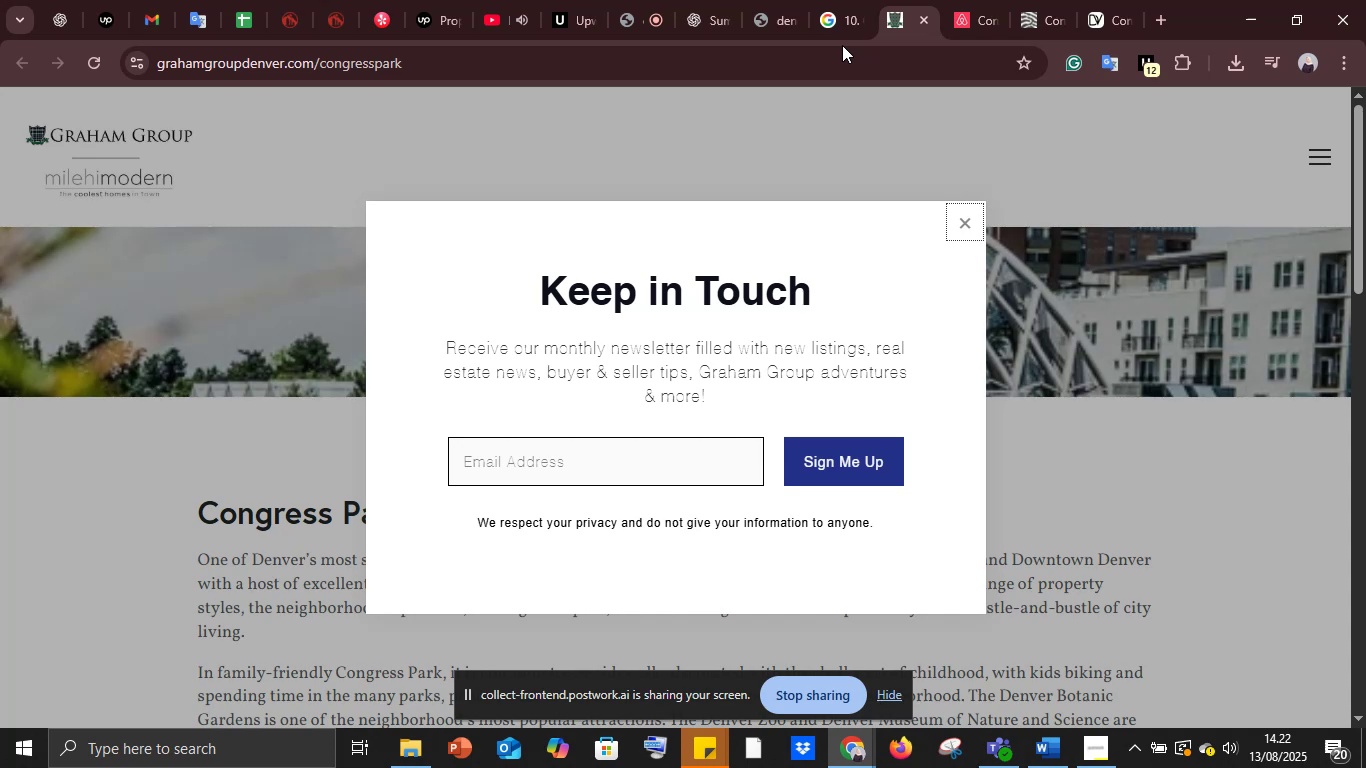 
scroll: coordinate [803, 71], scroll_direction: down, amount: 1.0
 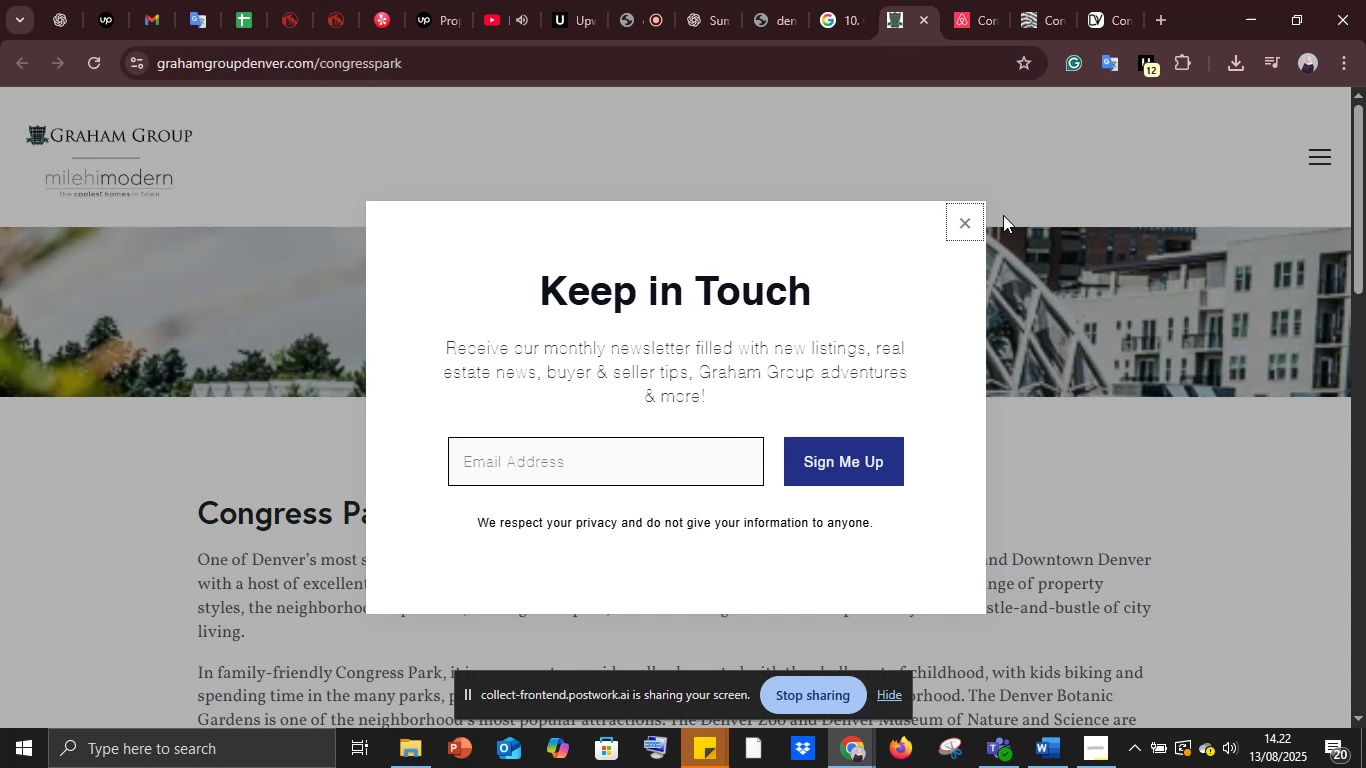 
left_click([975, 221])
 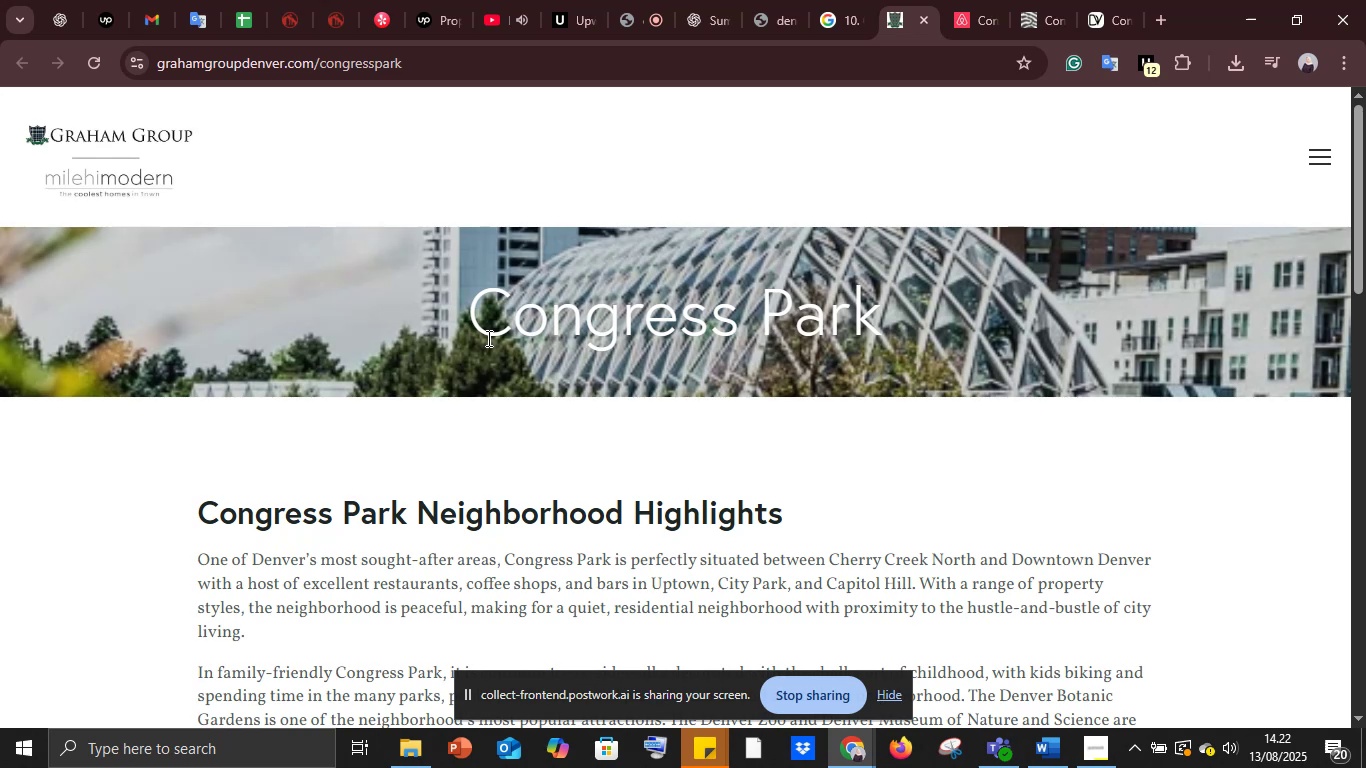 
scroll: coordinate [483, 343], scroll_direction: down, amount: 7.0
 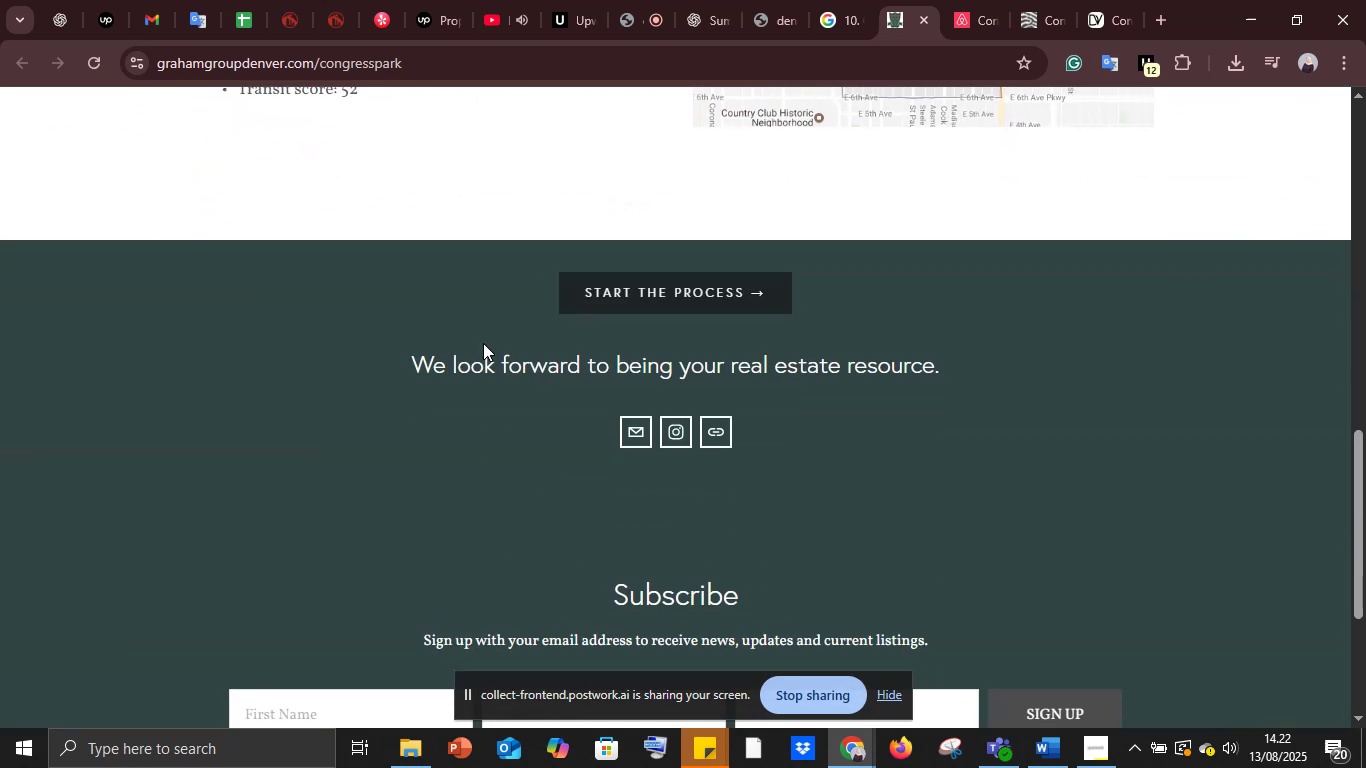 
scroll: coordinate [483, 343], scroll_direction: up, amount: 22.0
 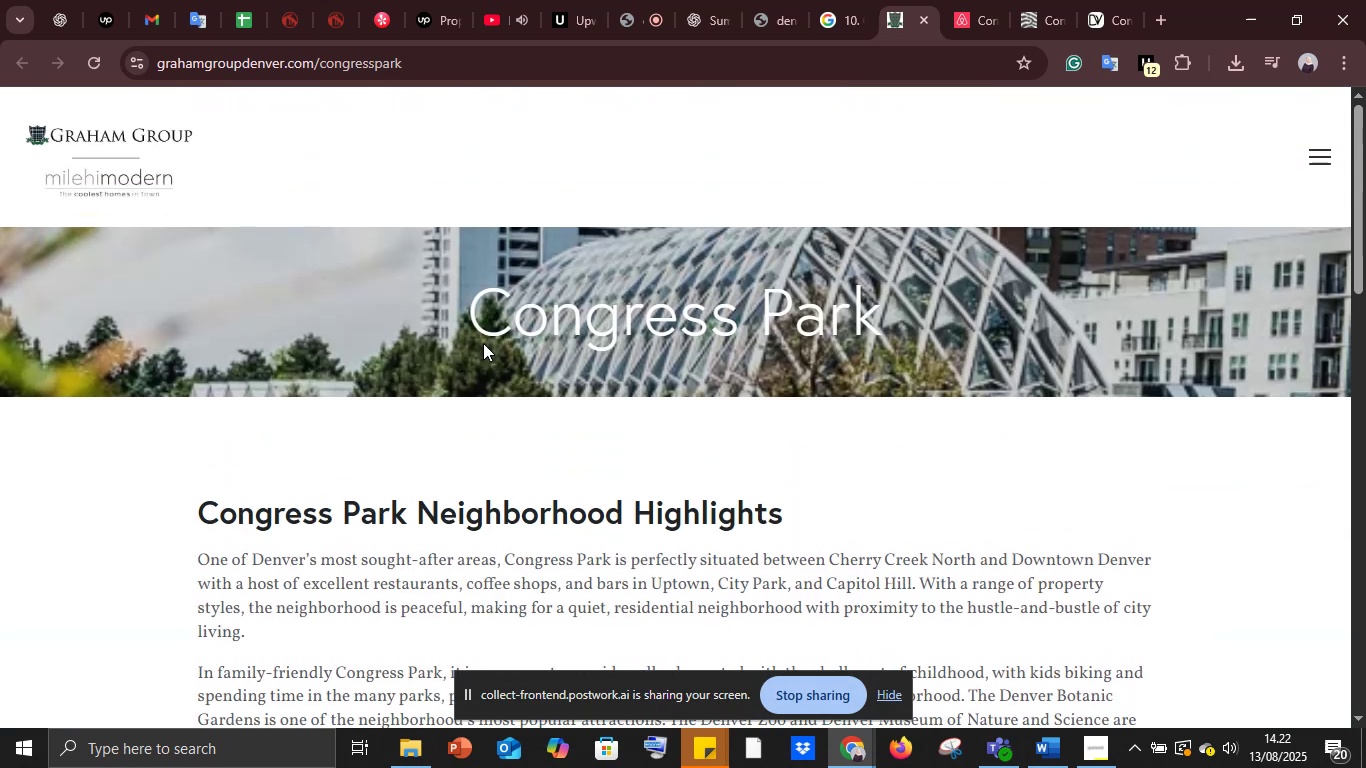 
scroll: coordinate [474, 344], scroll_direction: down, amount: 6.0
 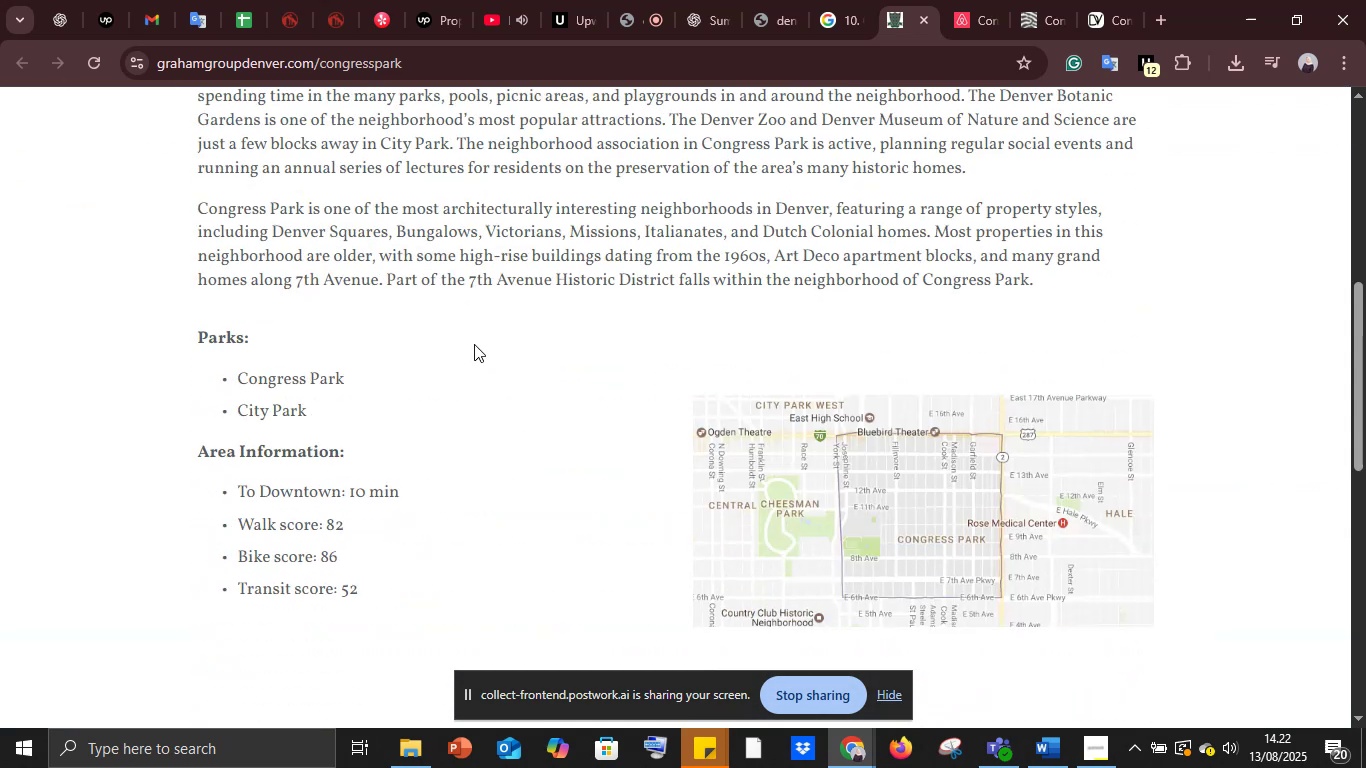 
scroll: coordinate [474, 344], scroll_direction: up, amount: 5.0
 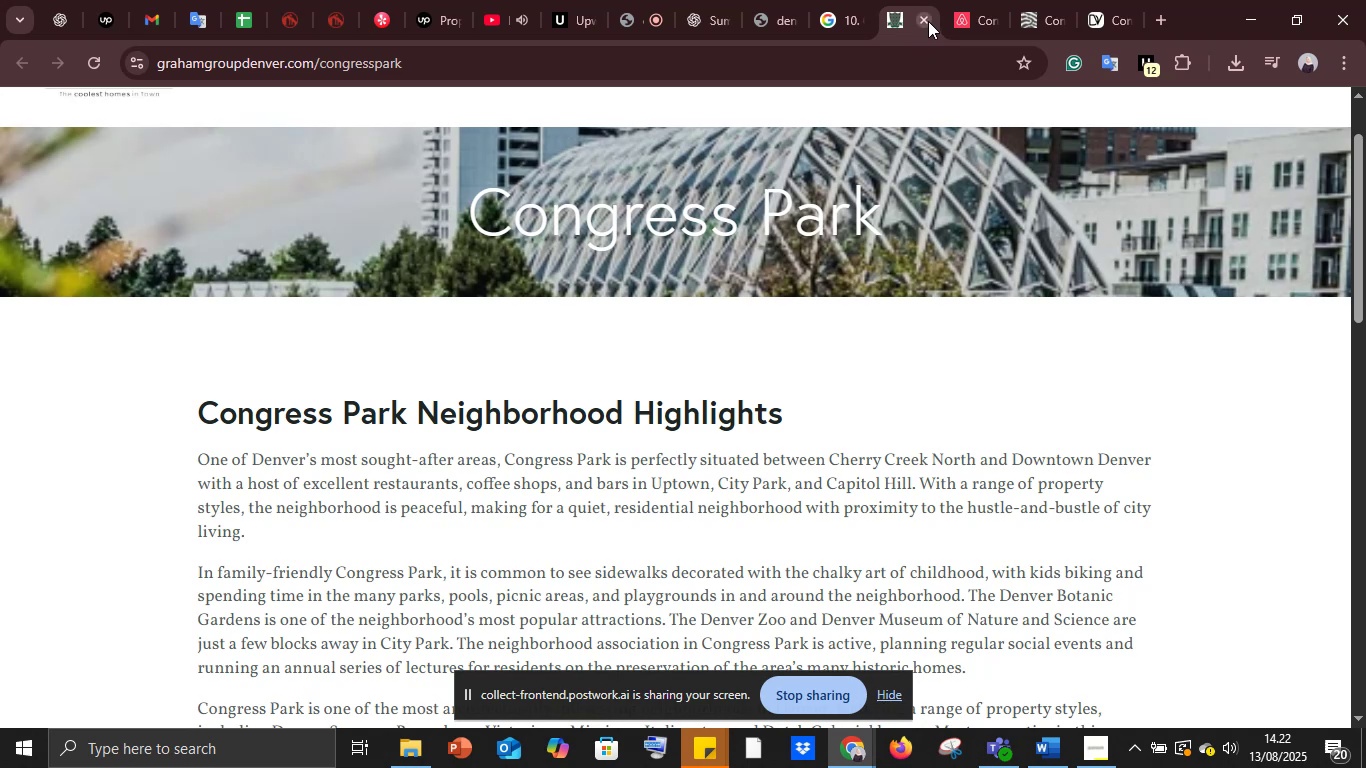 
left_click([928, 21])
 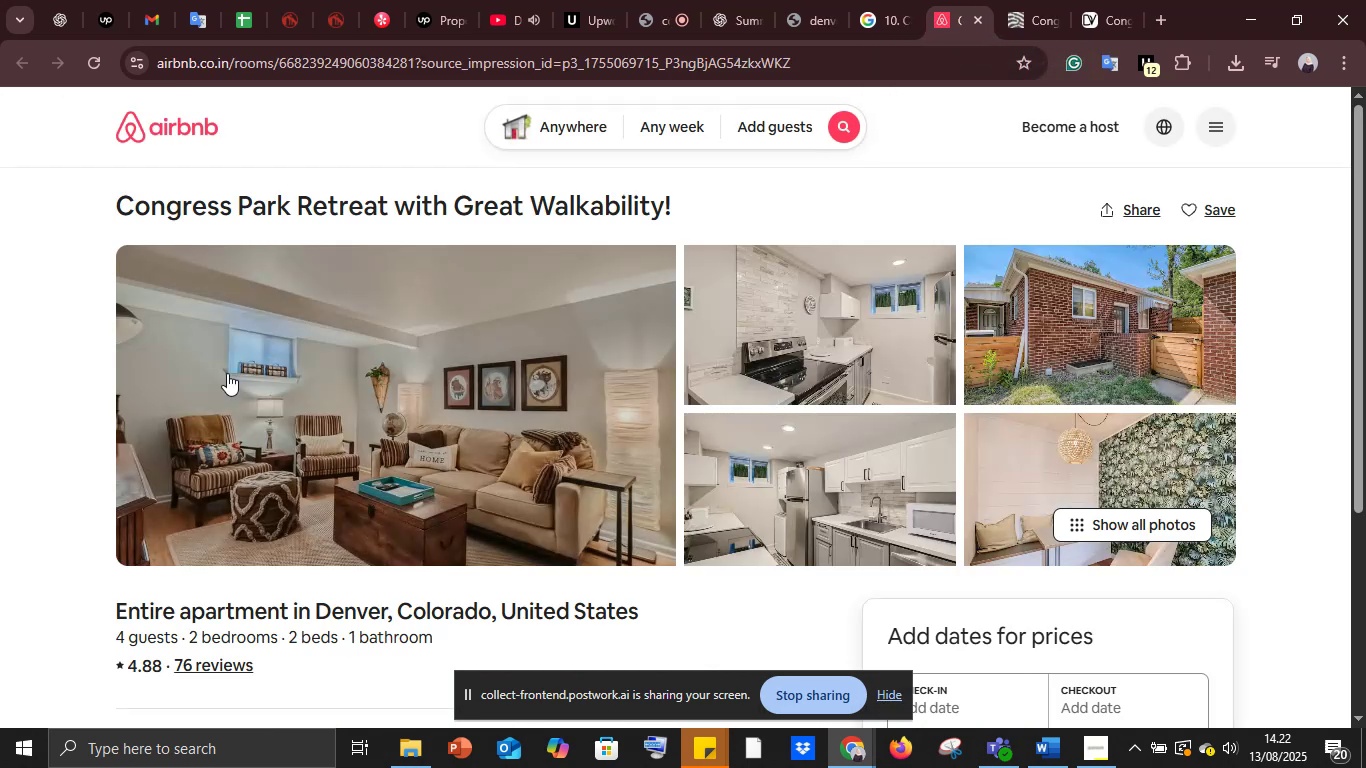 
scroll: coordinate [227, 373], scroll_direction: down, amount: 2.0
 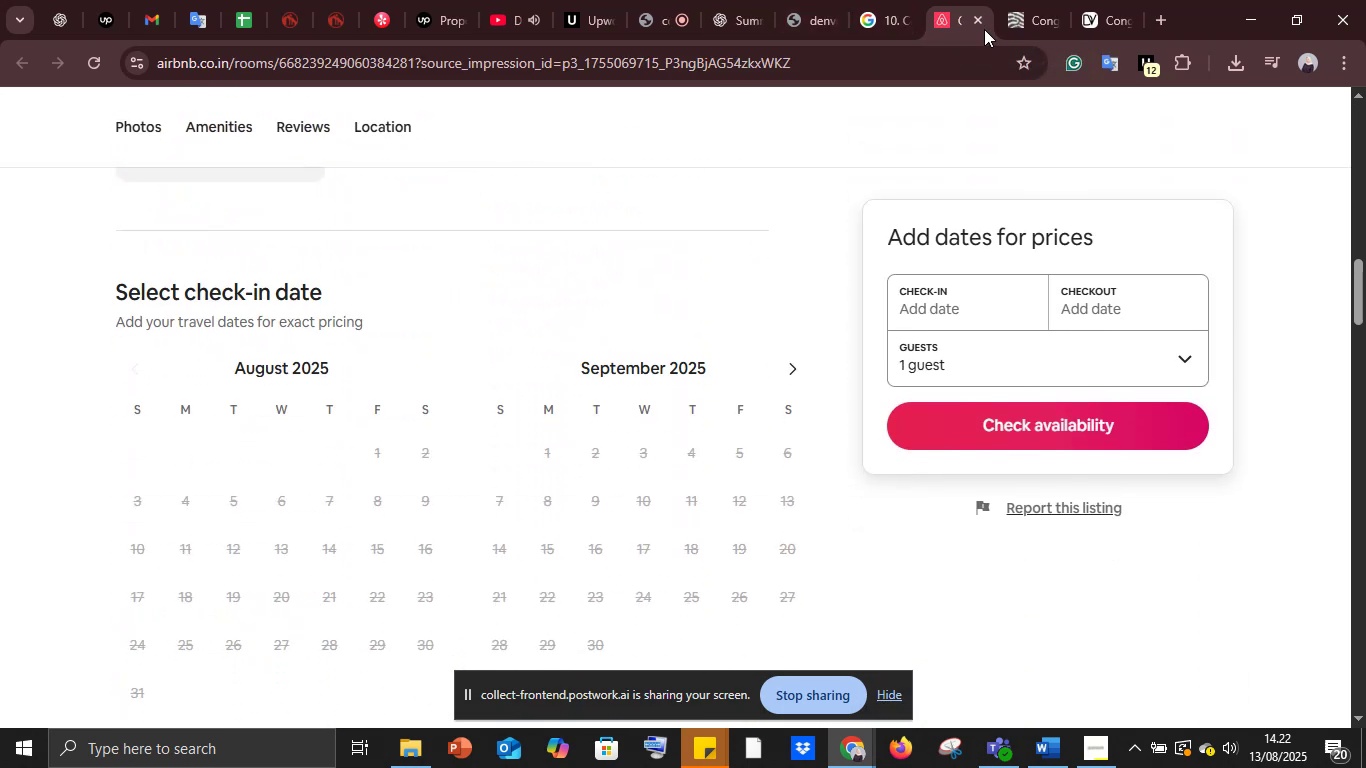 
left_click([979, 23])
 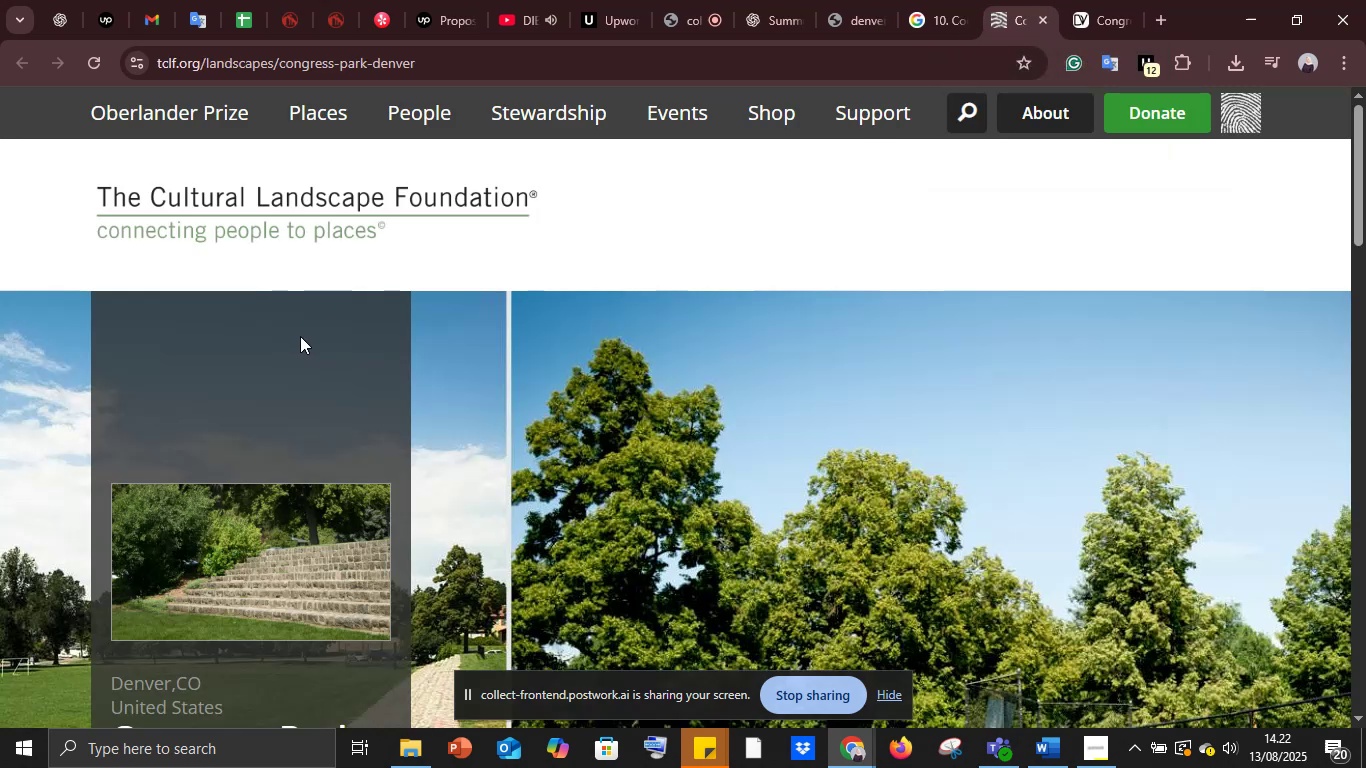 
scroll: coordinate [300, 336], scroll_direction: down, amount: 6.0
 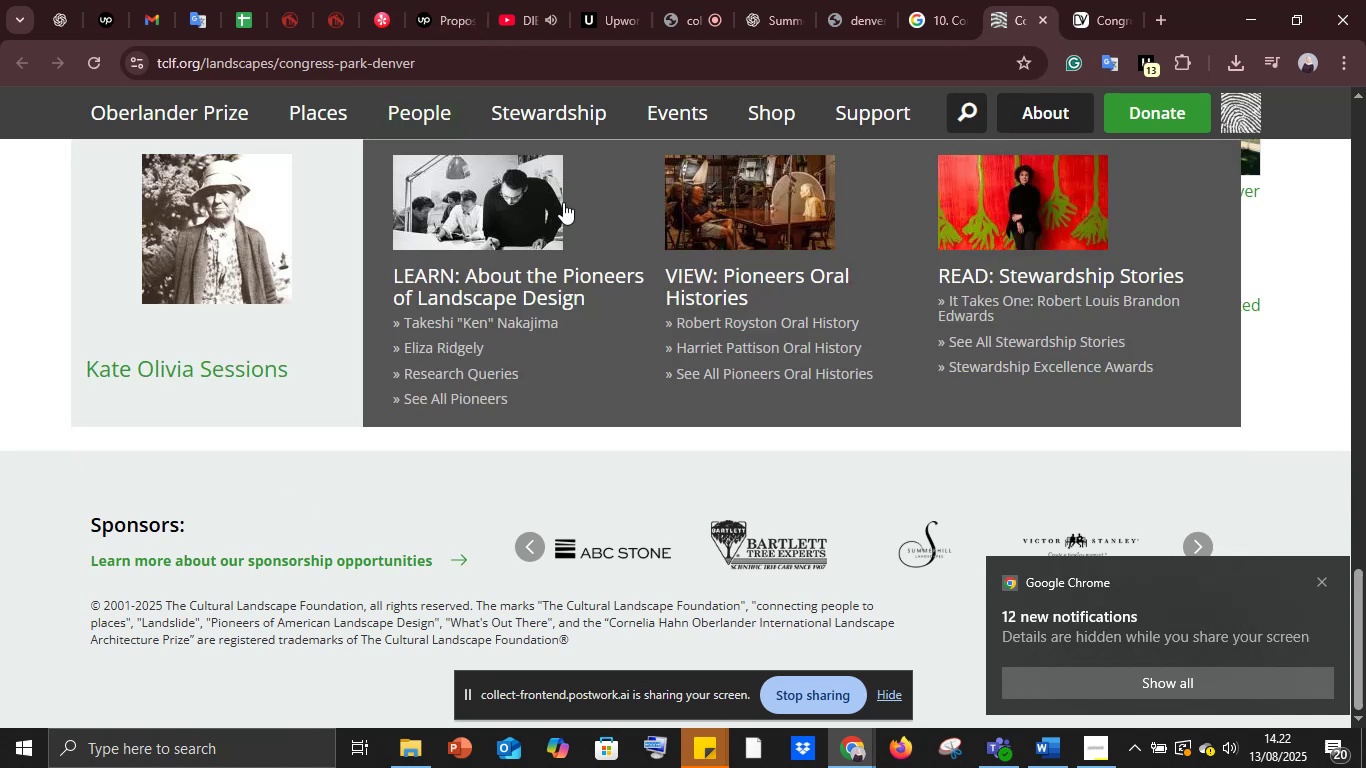 
wait(7.49)
 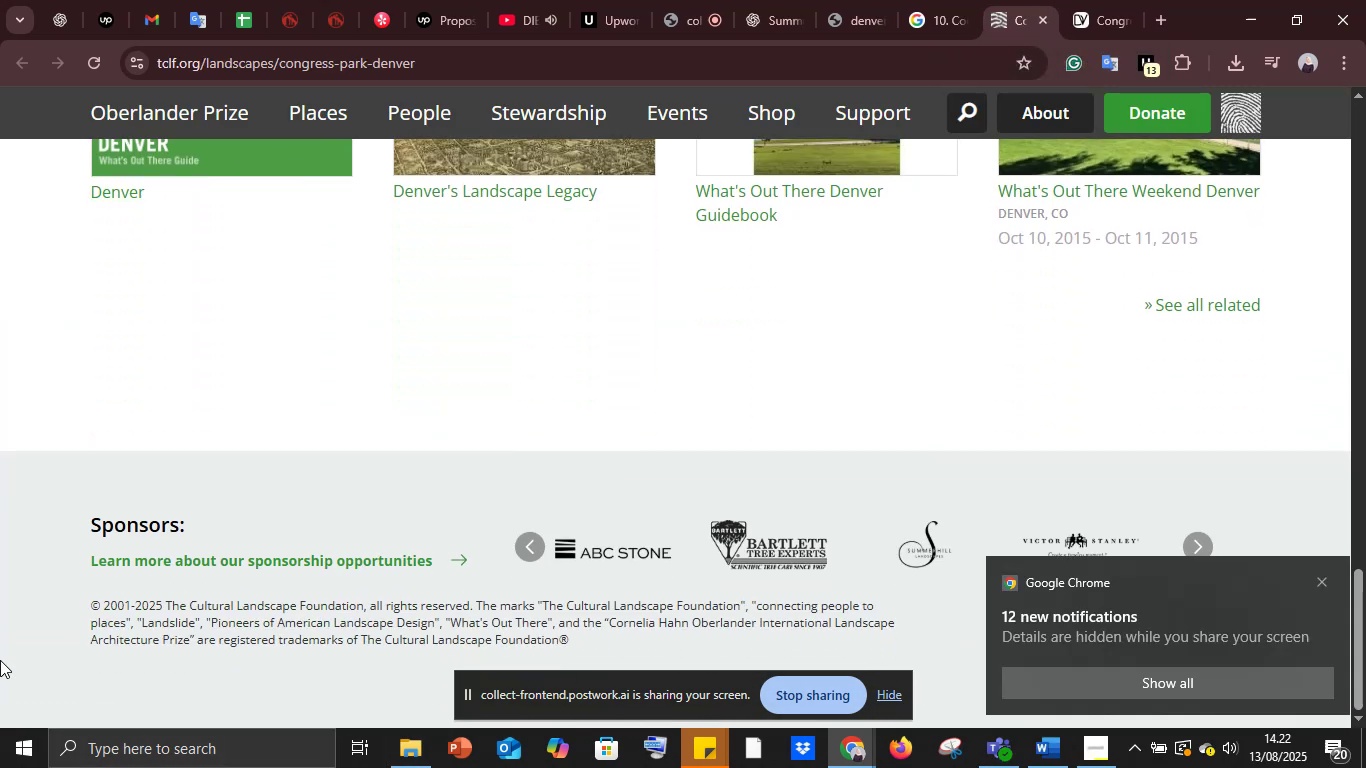 
scroll: coordinate [584, 259], scroll_direction: down, amount: 2.0
 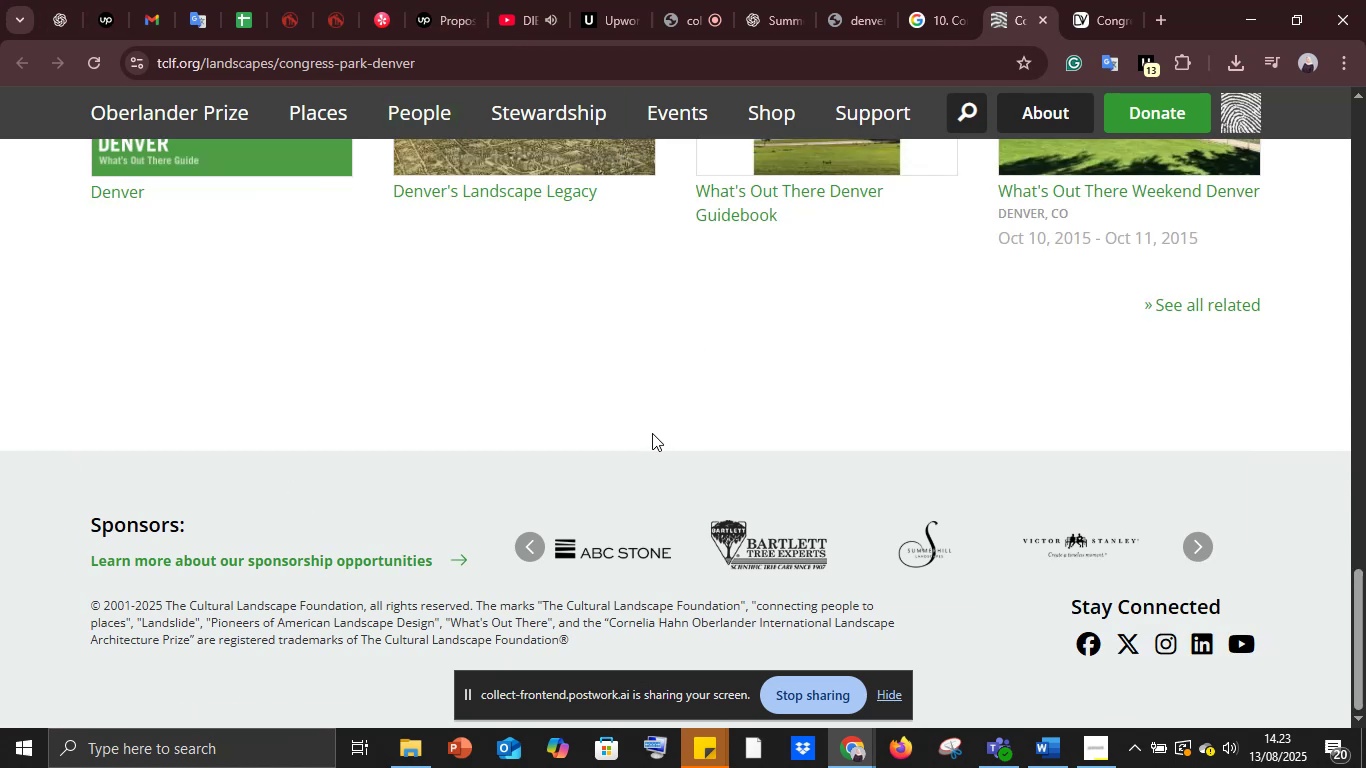 
scroll: coordinate [617, 418], scroll_direction: up, amount: 19.0
 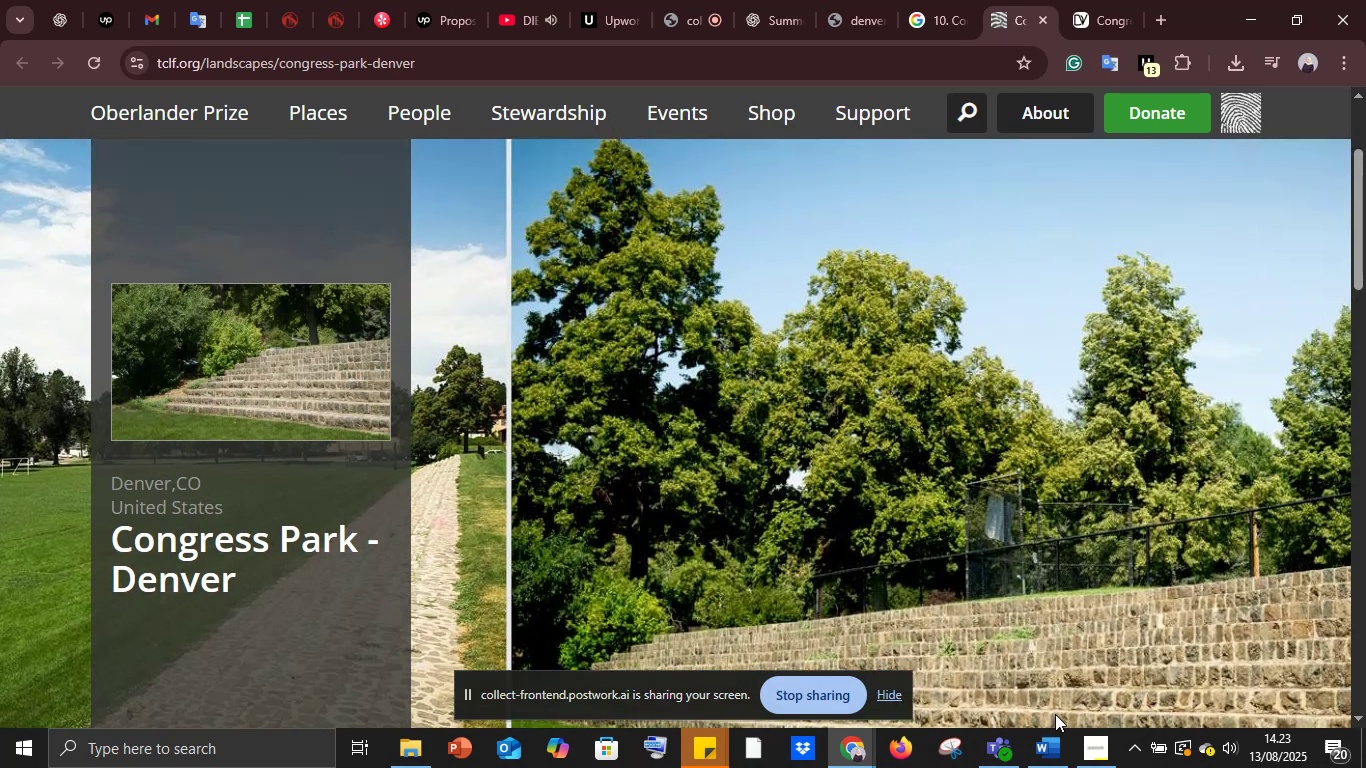 
left_click([1043, 746])
 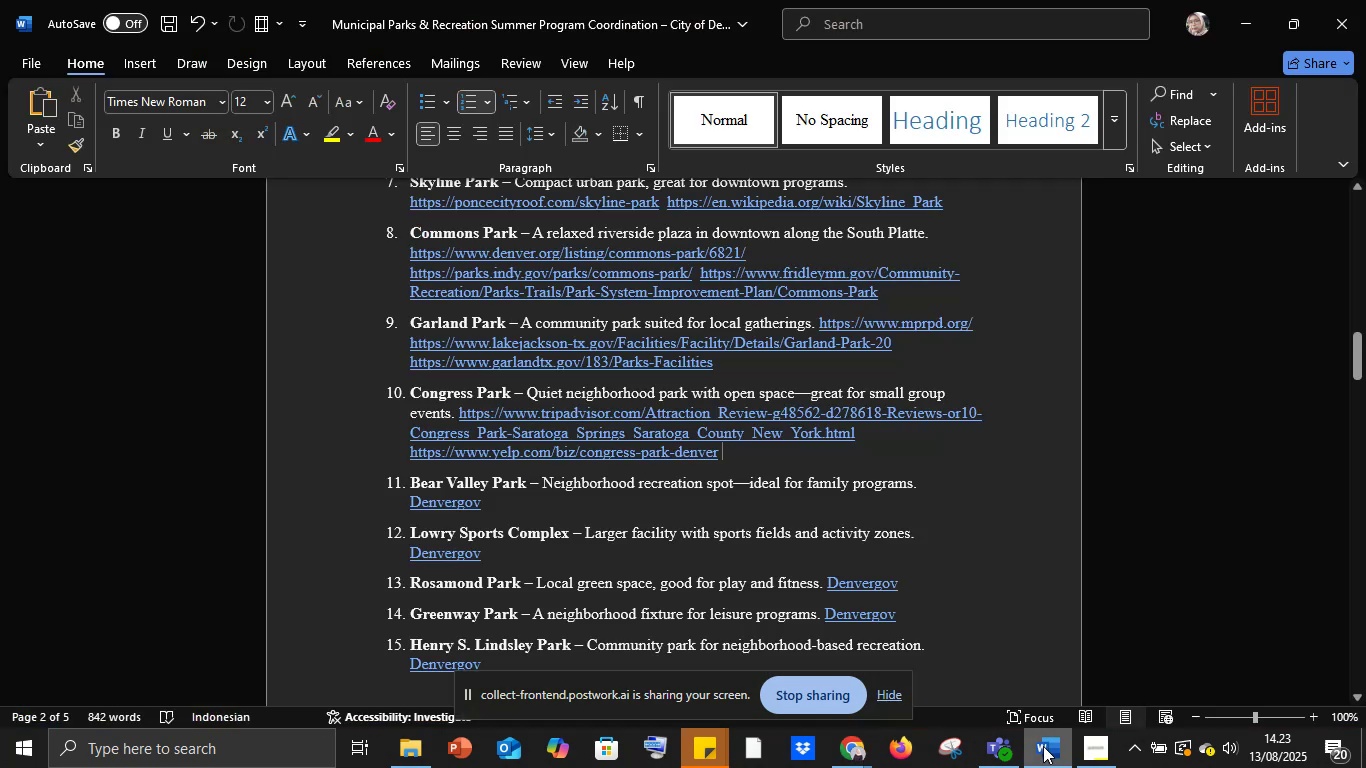 
left_click([1043, 746])
 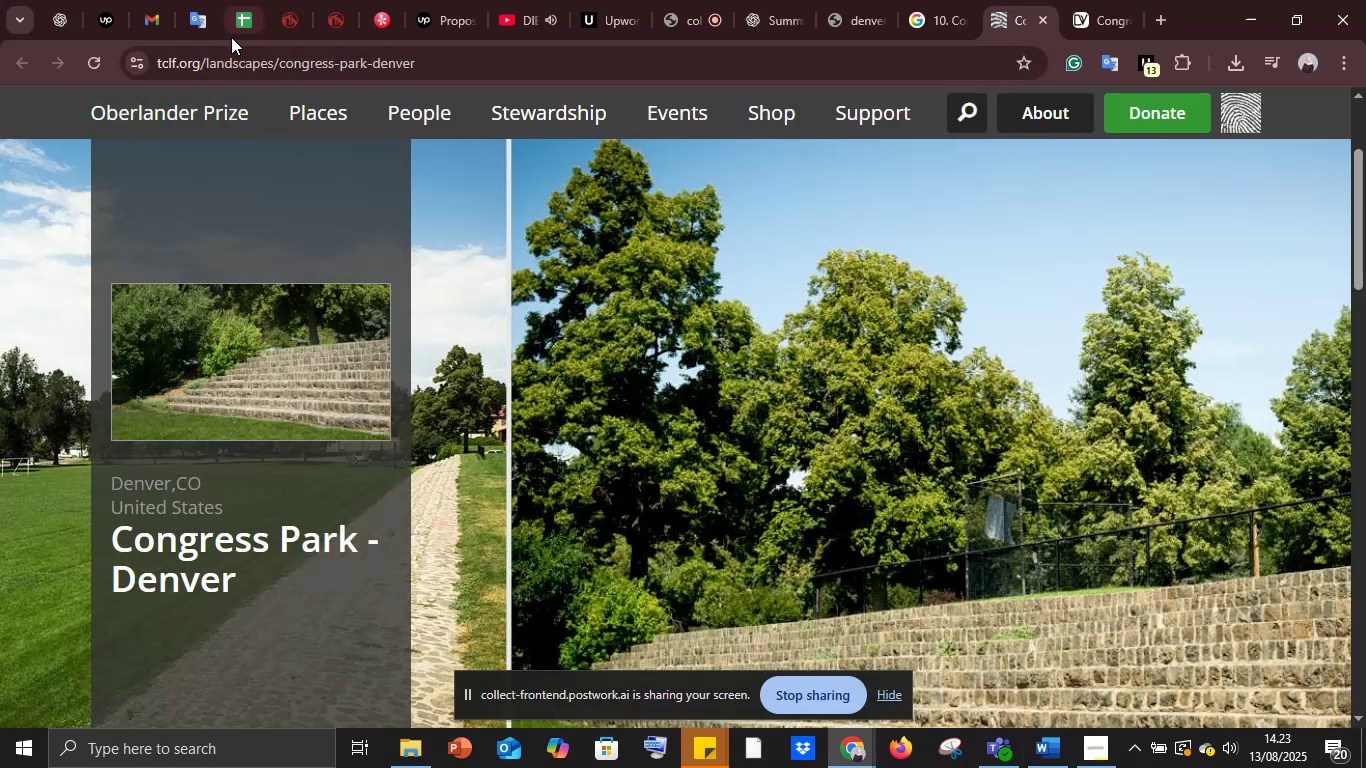 
left_click([240, 70])
 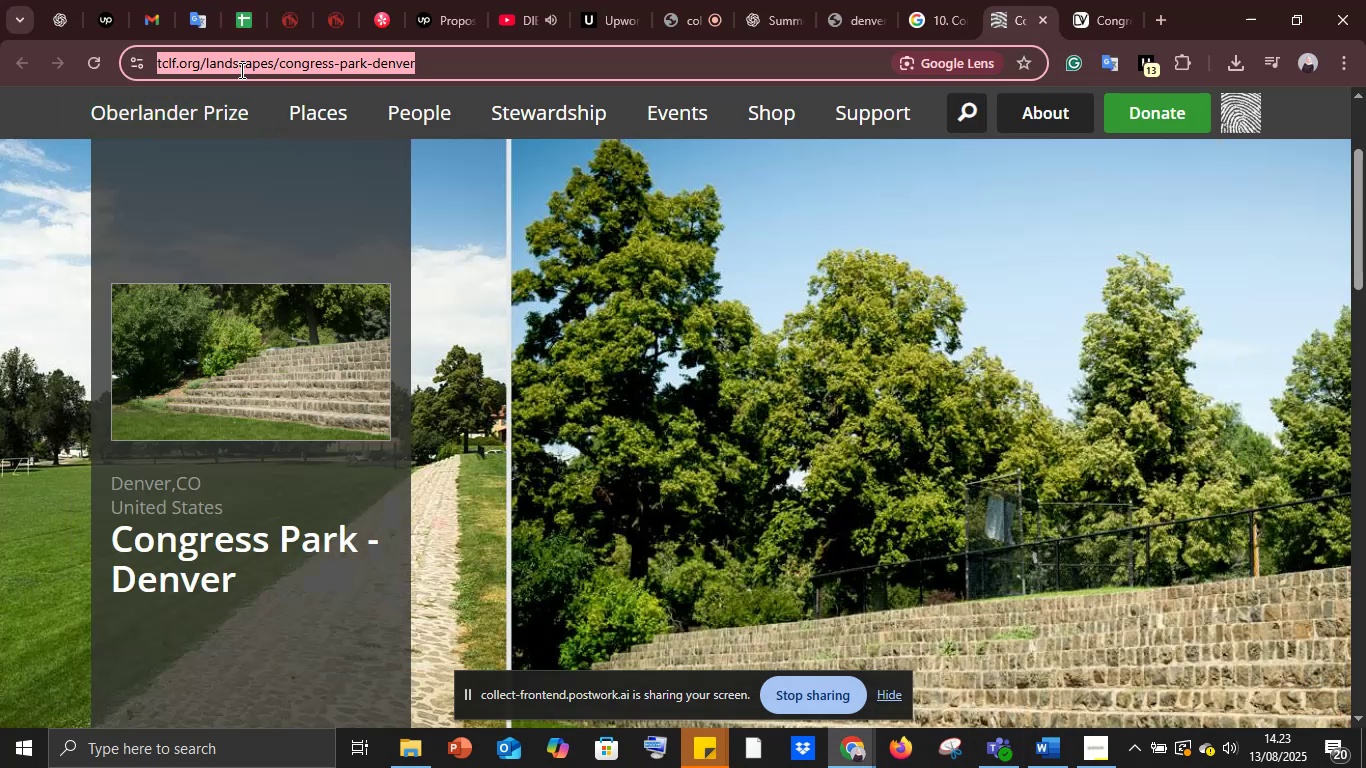 
key(Control+C)
 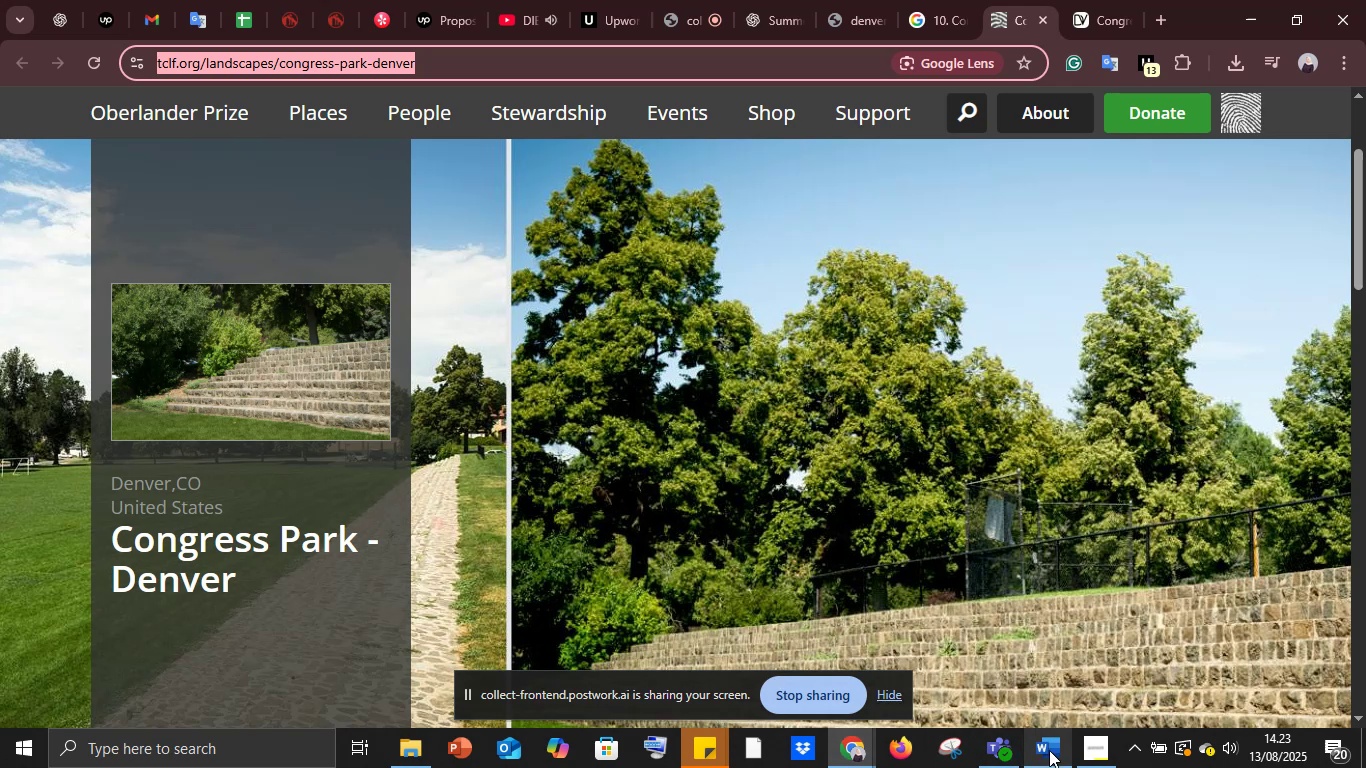 
left_click([1047, 683])
 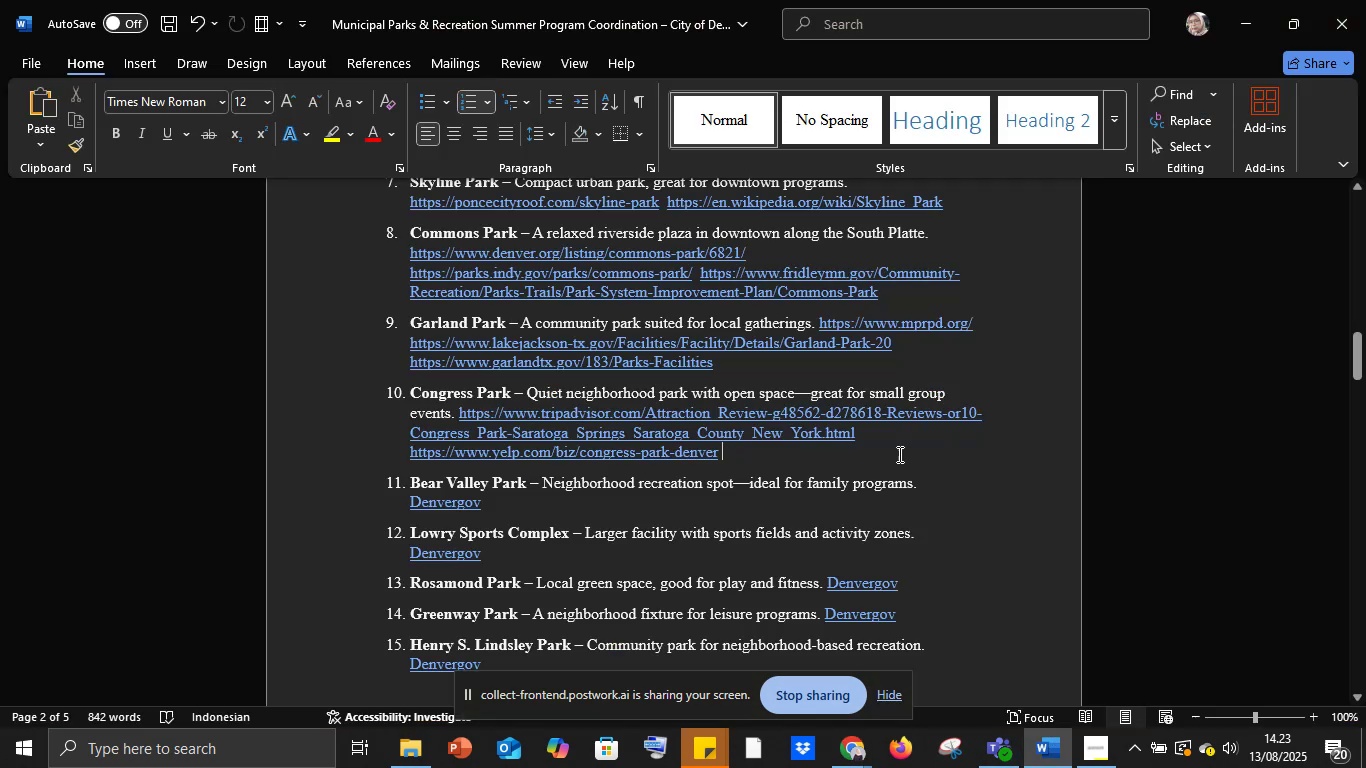 
key(Space)
 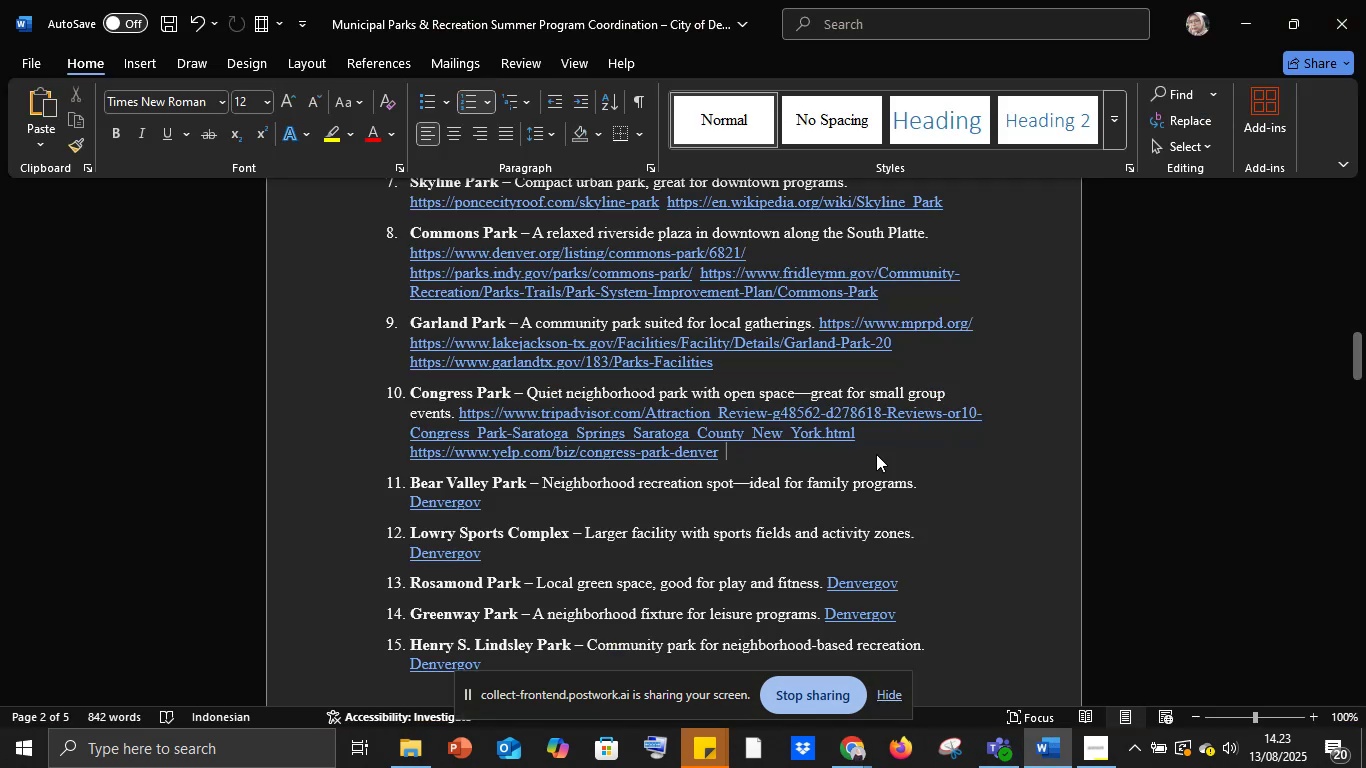 
key(Control+V)
 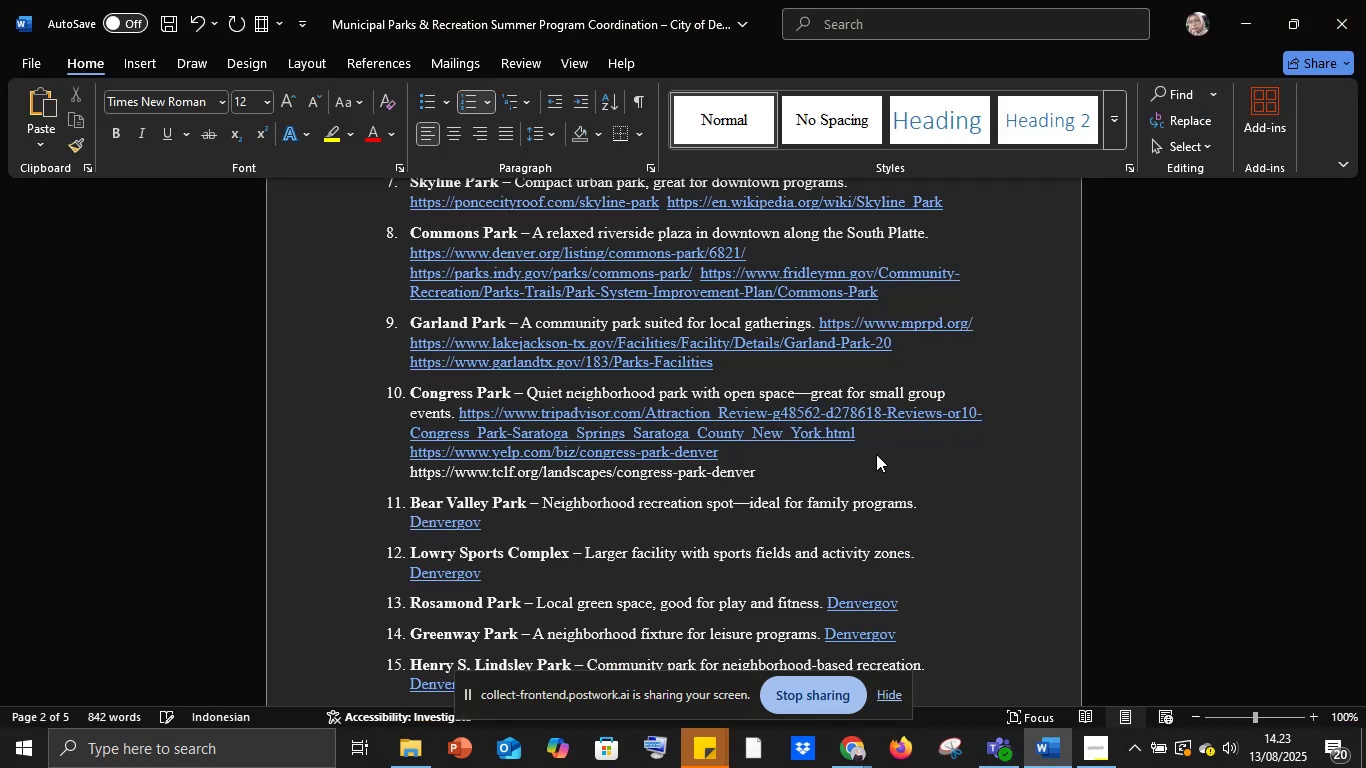 
key(Space)
 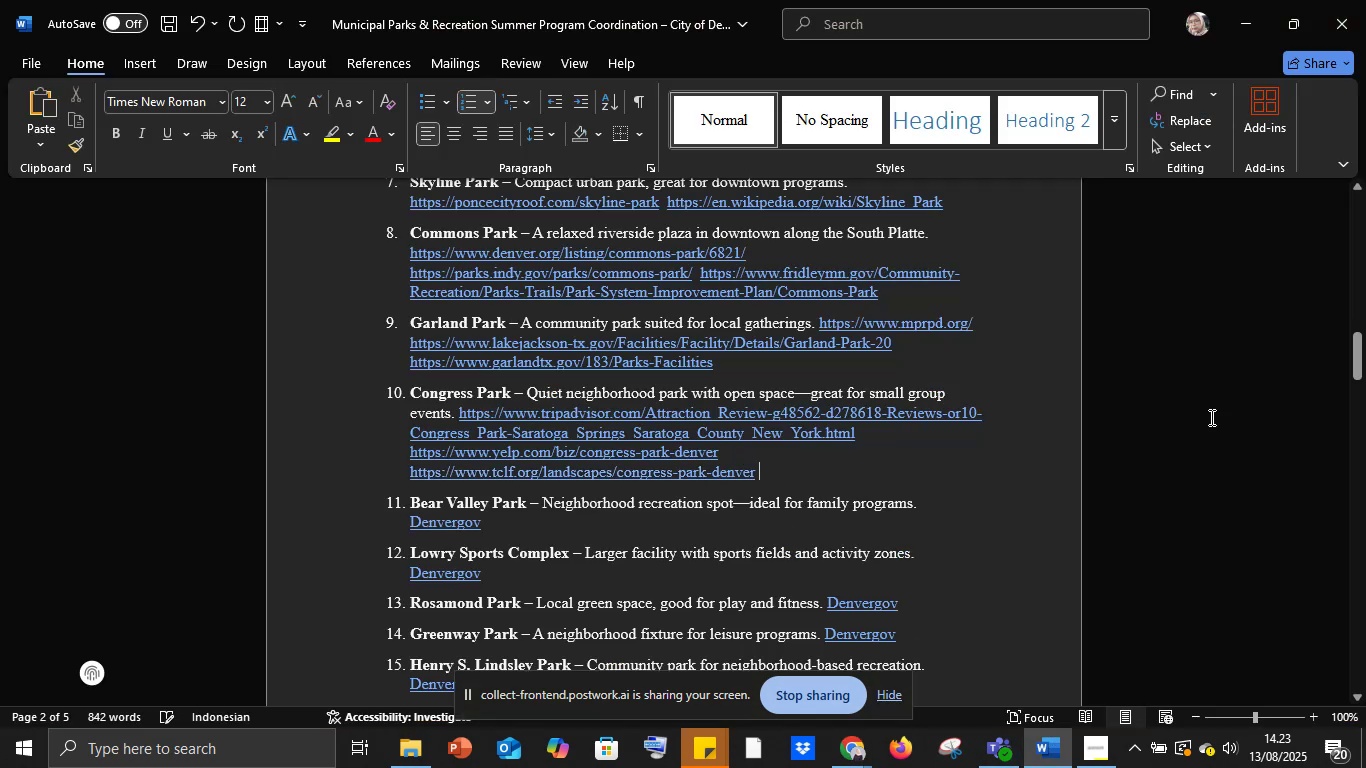 
left_click([1210, 417])
 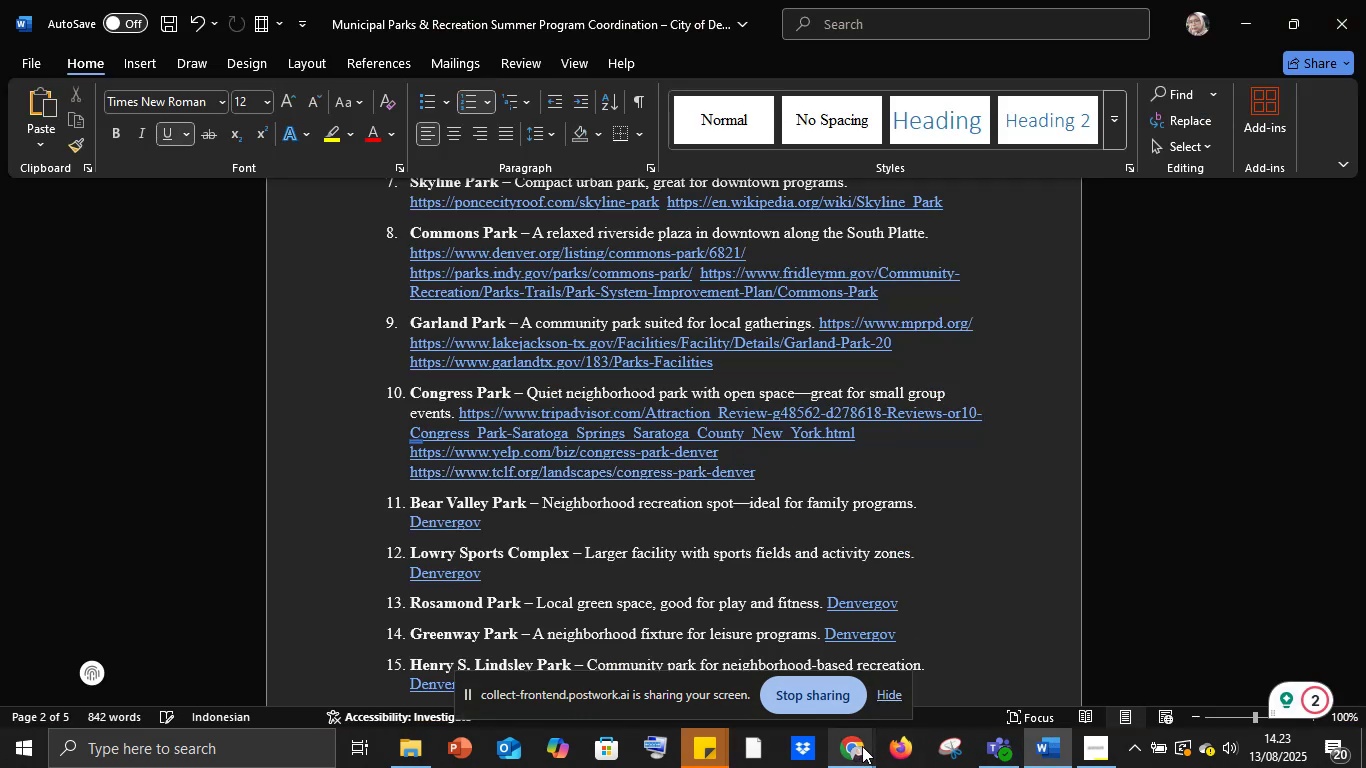 
left_click([849, 749])
 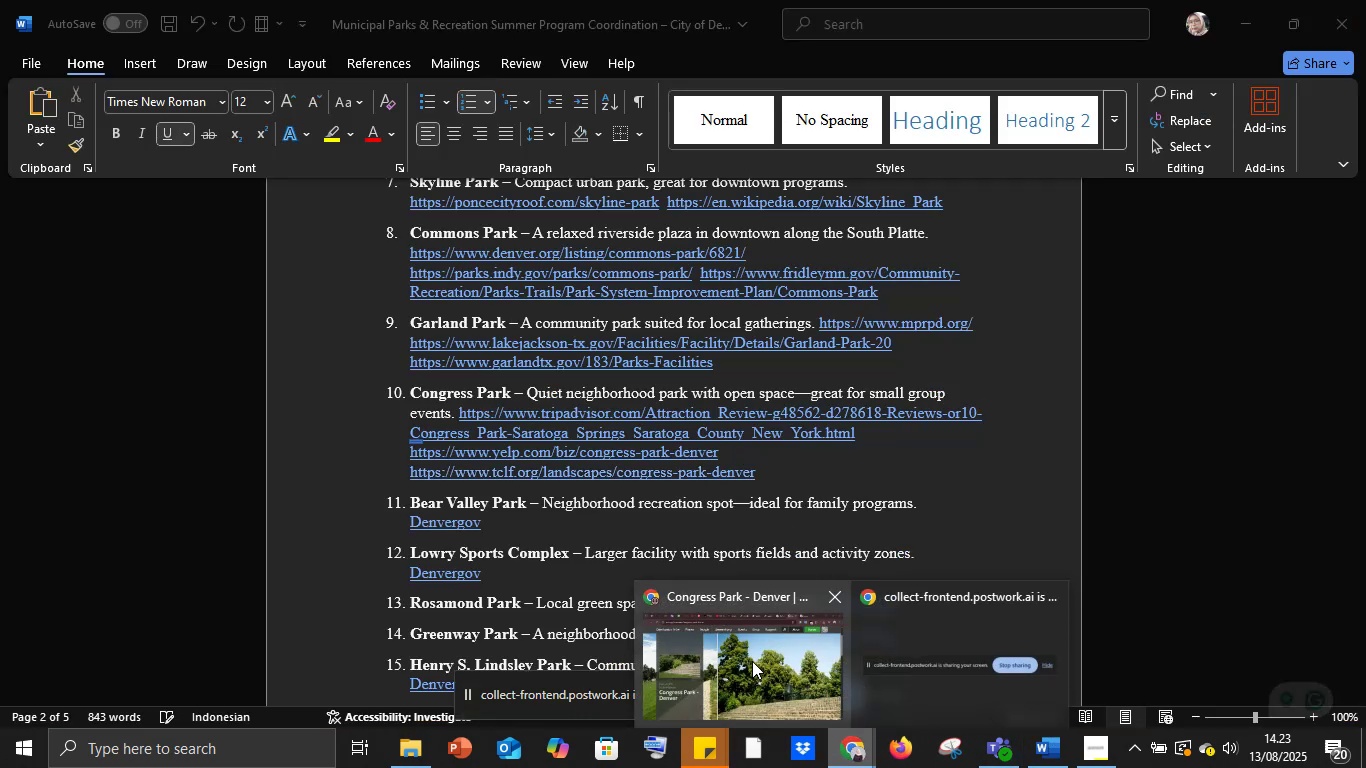 
left_click([751, 660])
 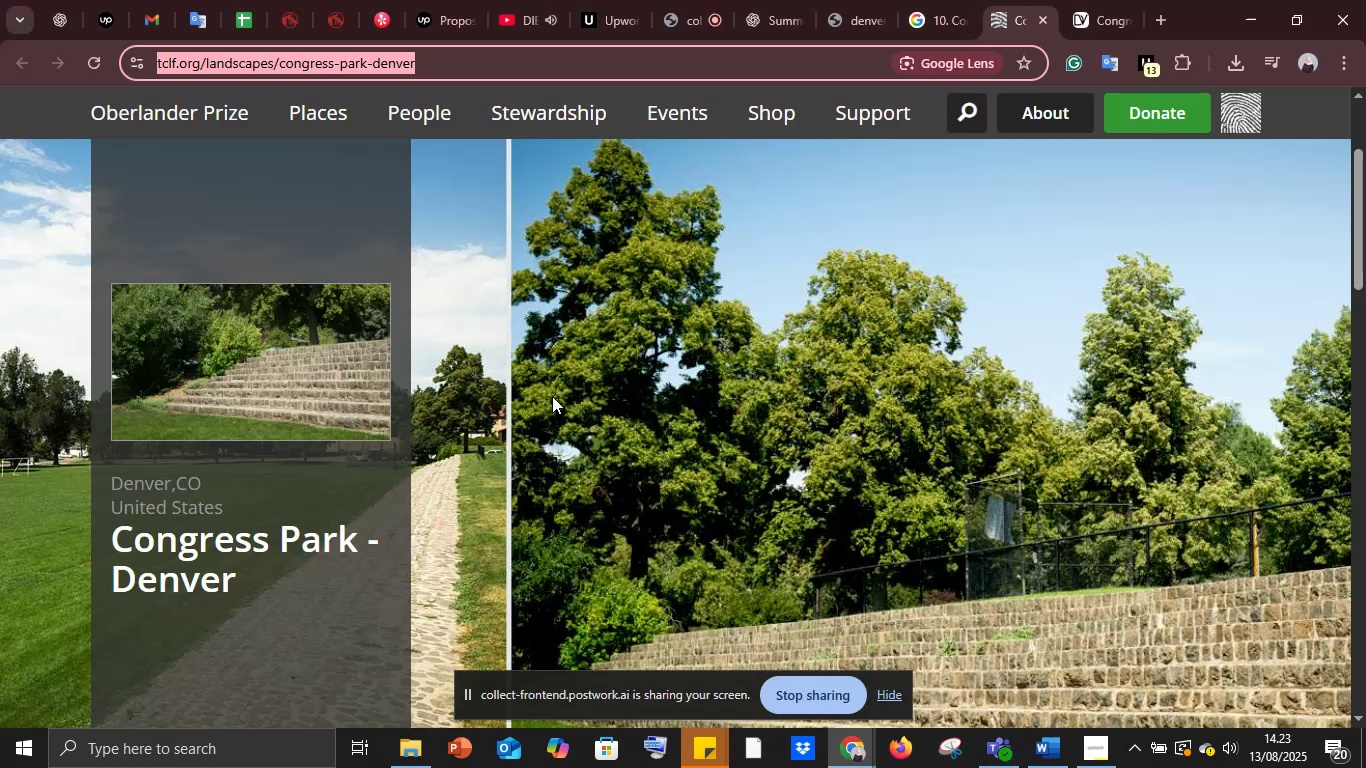 
scroll: coordinate [598, 379], scroll_direction: up, amount: 6.0
 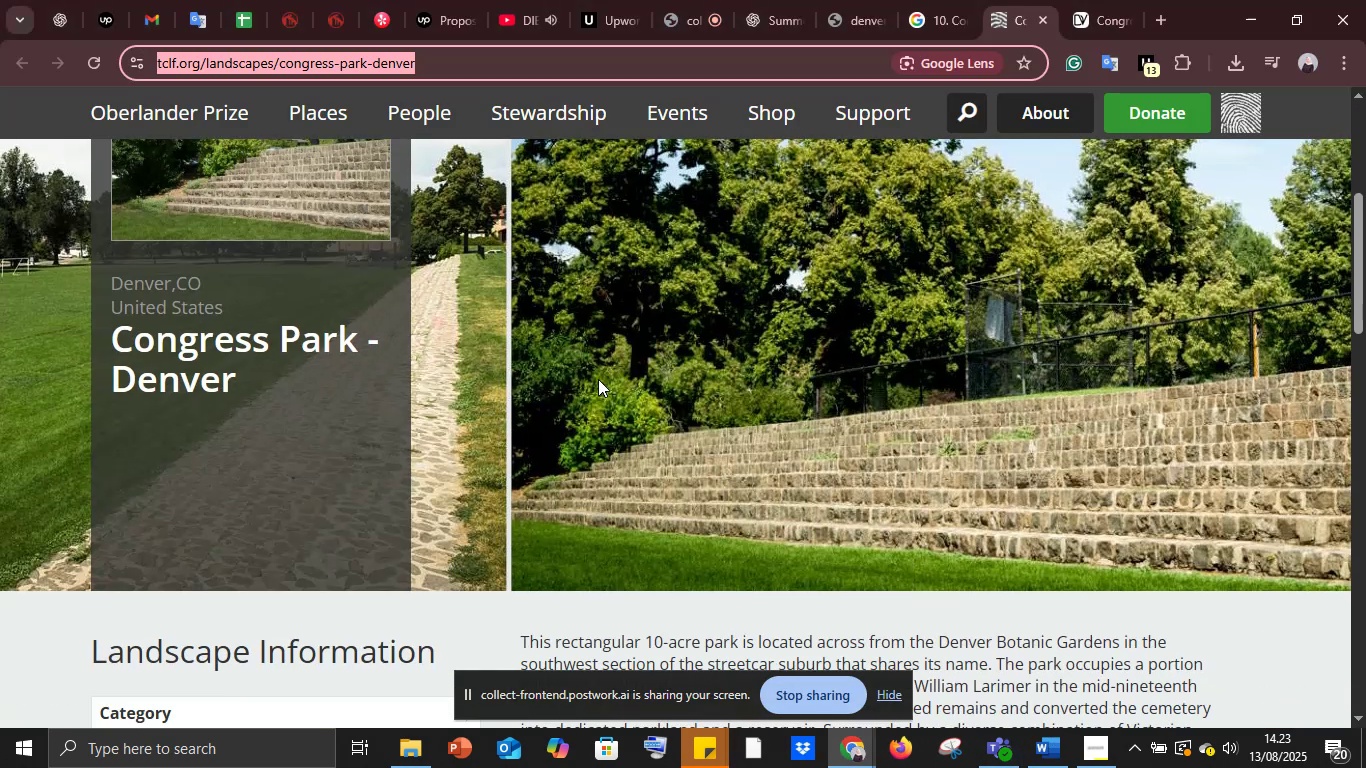 
left_click([598, 379])
 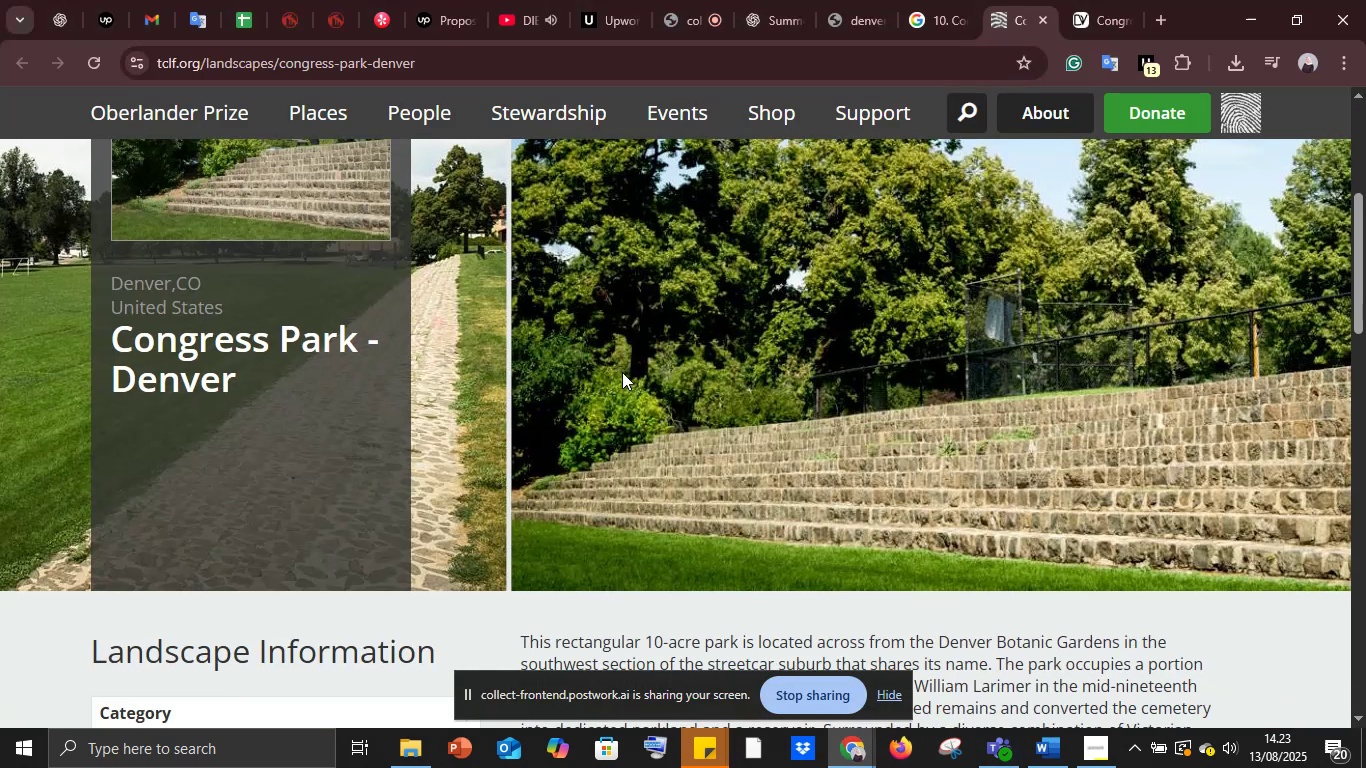 
scroll: coordinate [656, 370], scroll_direction: down, amount: 9.0
 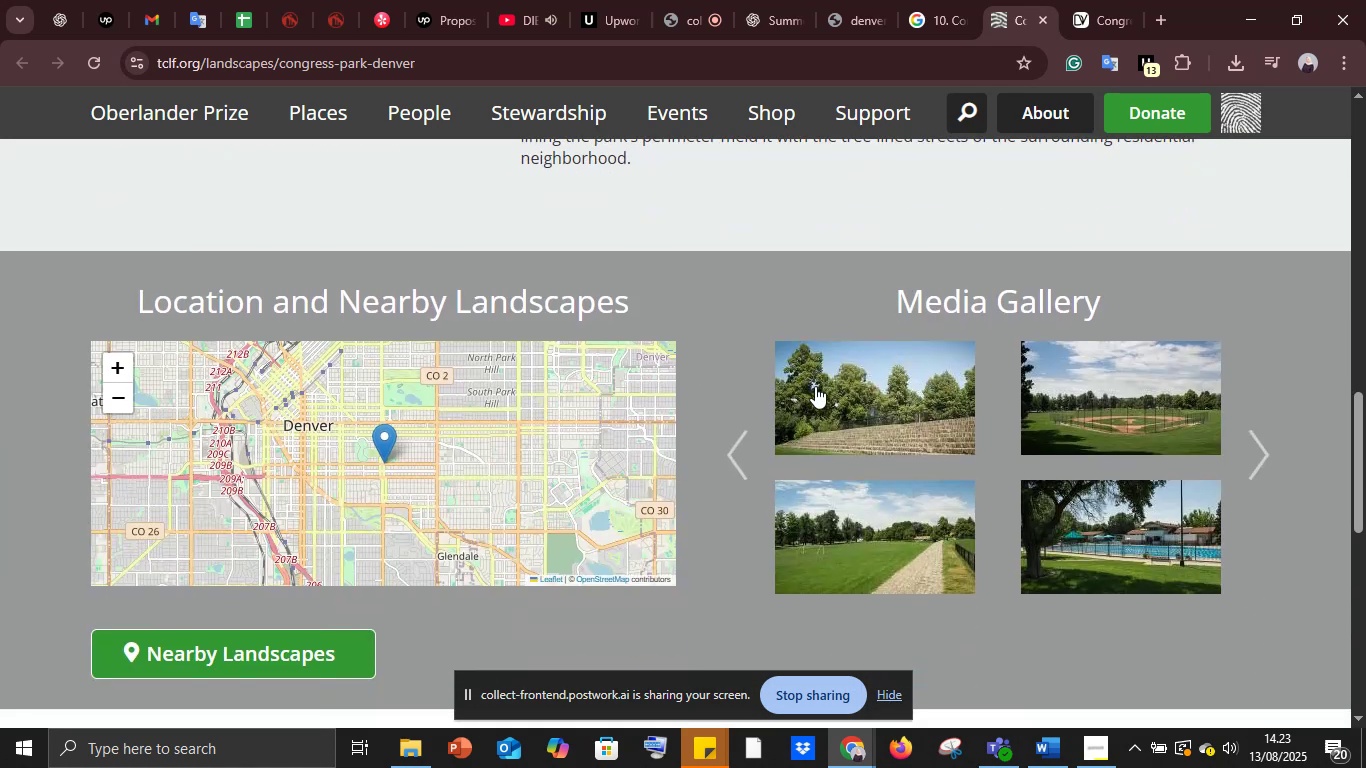 
left_click([828, 407])
 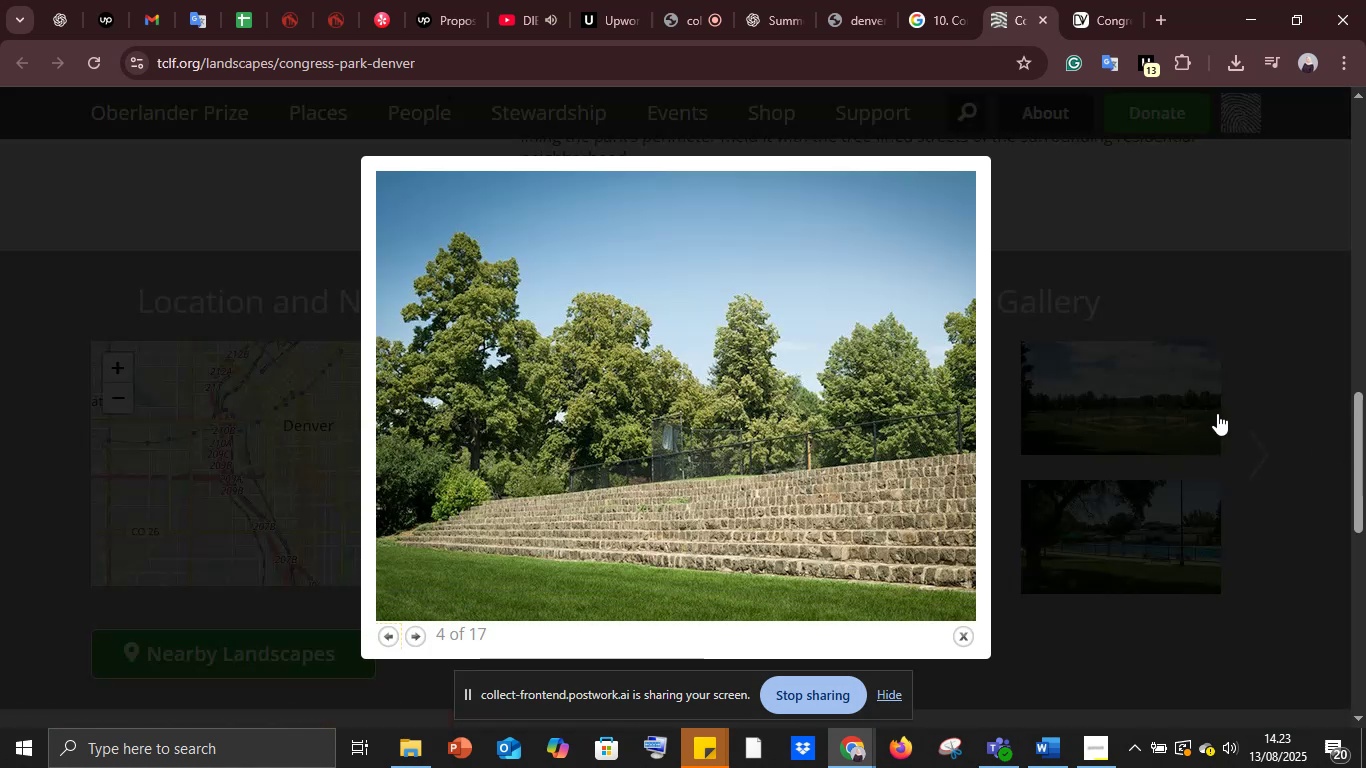 
wait(5.16)
 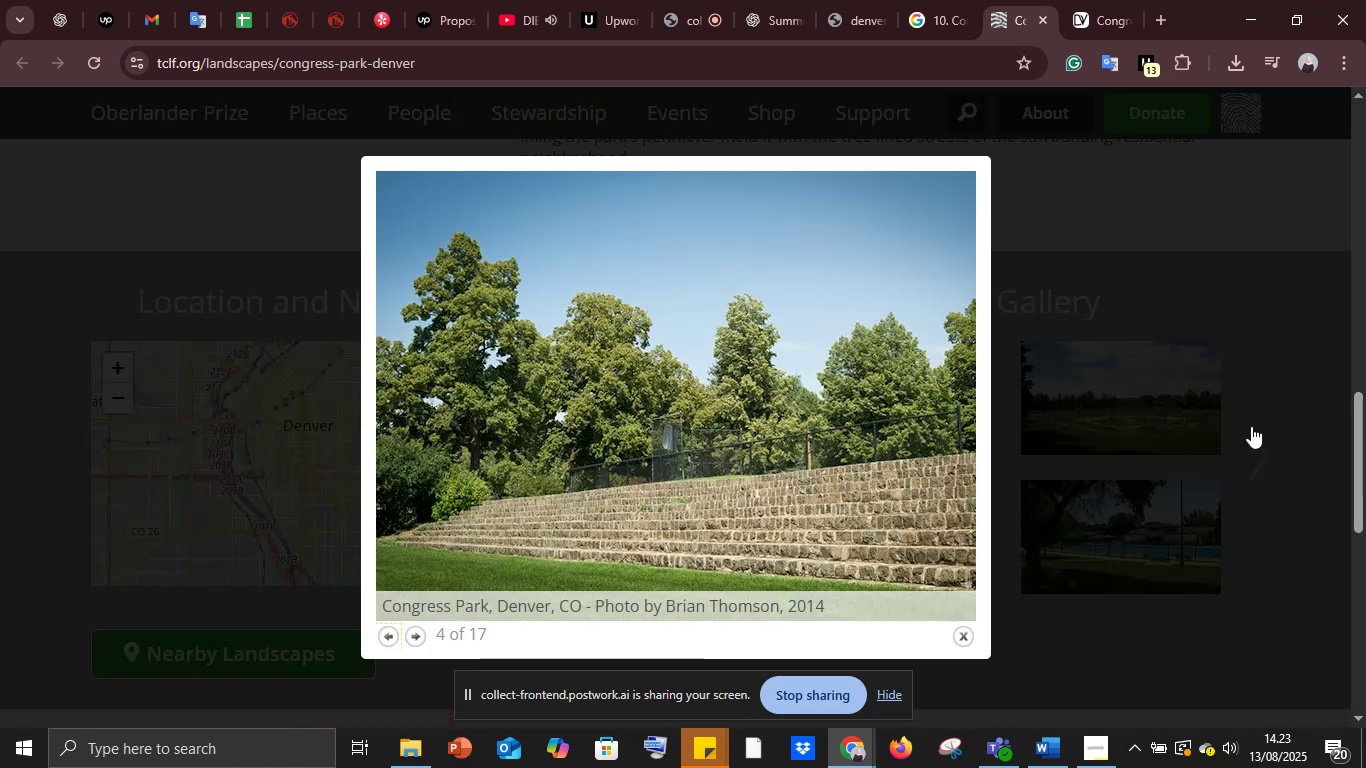 
key(ArrowRight)
 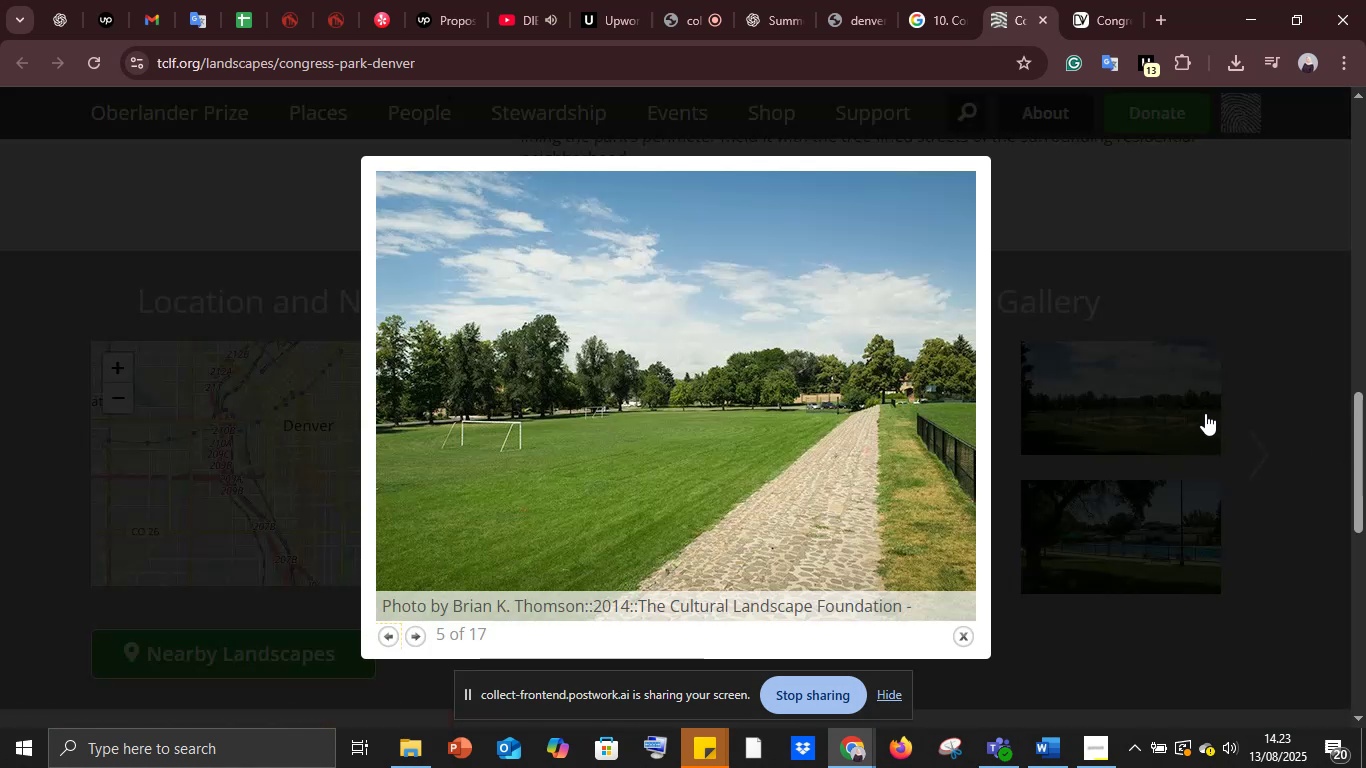 
key(ArrowRight)
 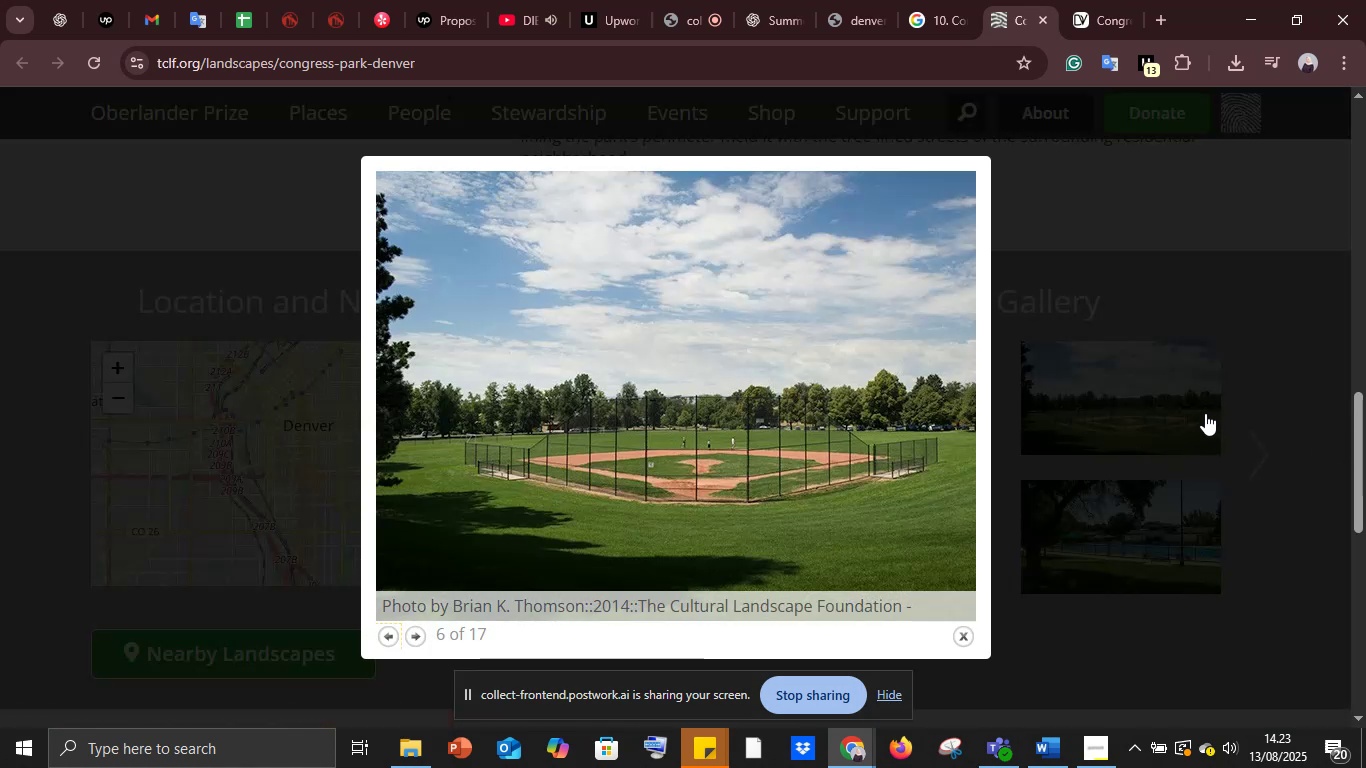 
key(ArrowRight)
 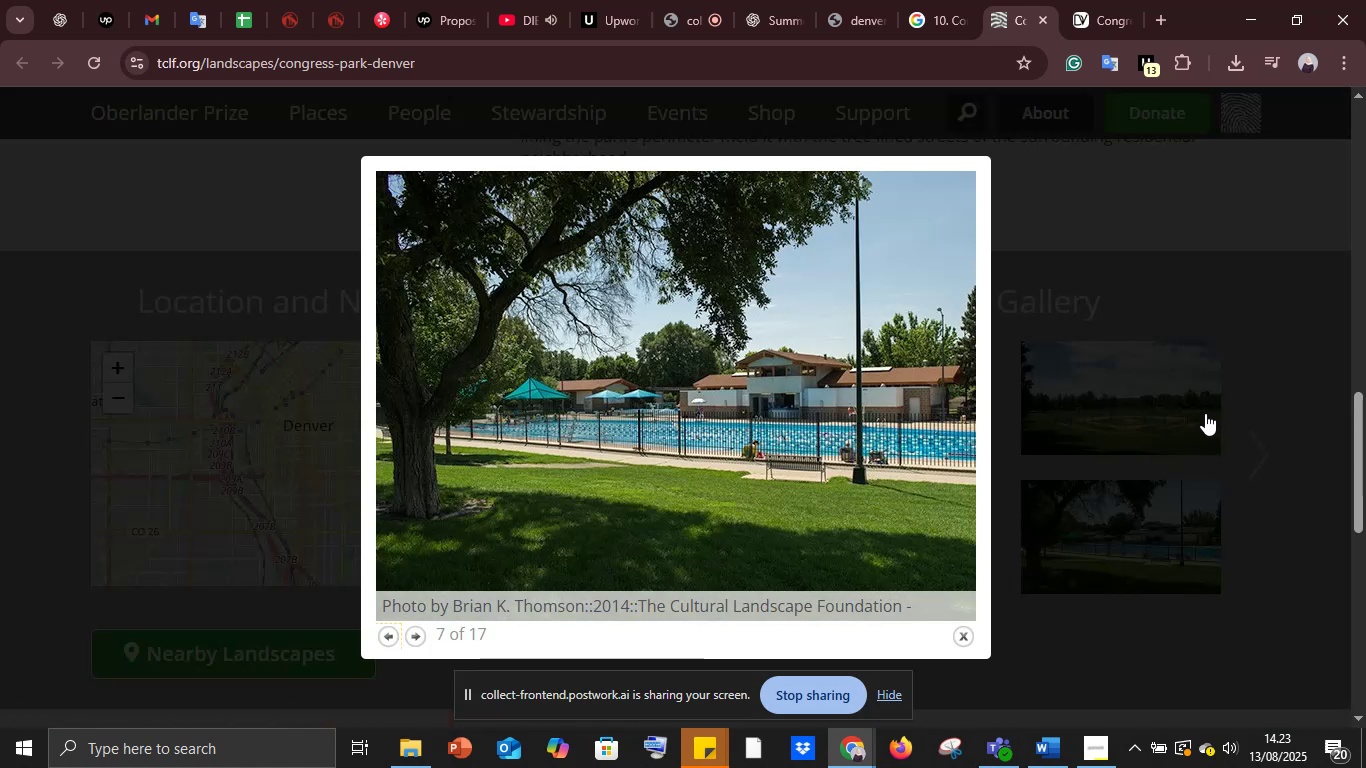 
key(ArrowRight)
 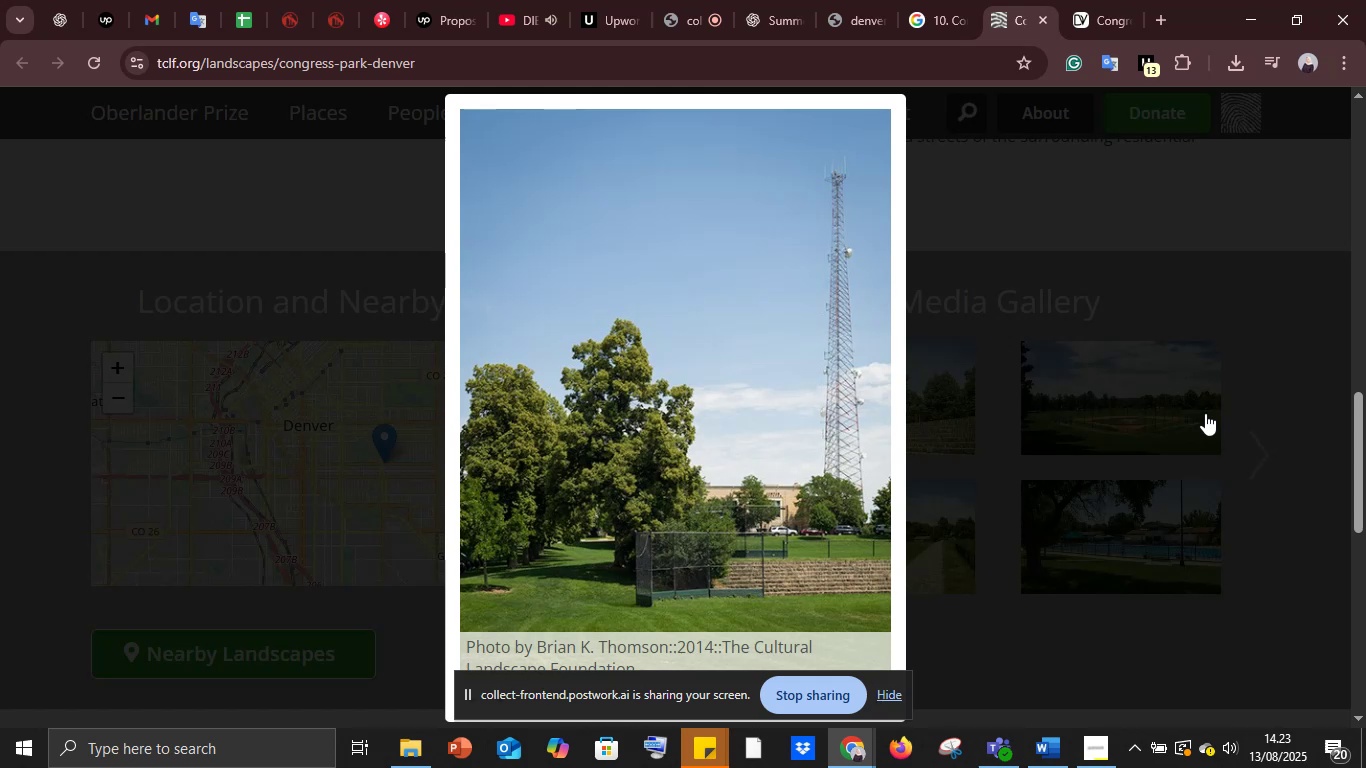 
key(ArrowRight)
 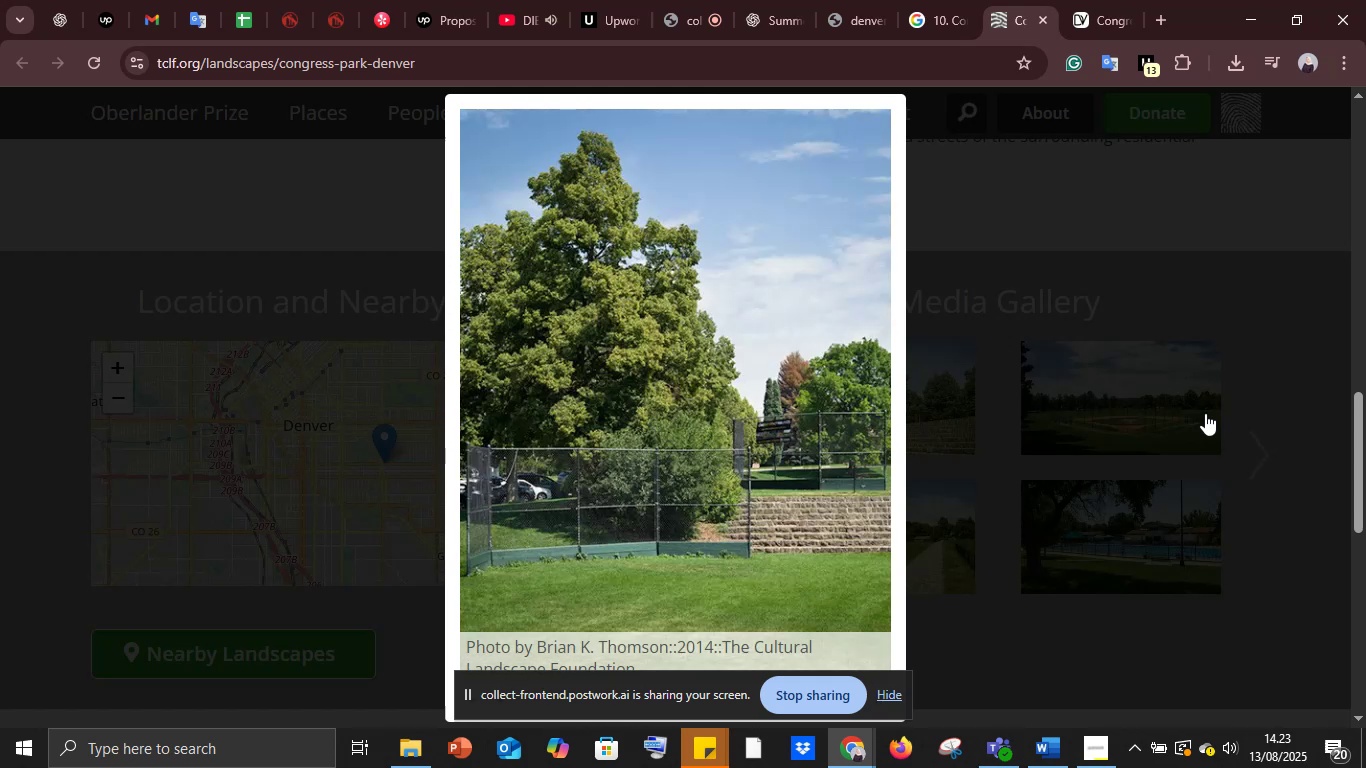 
key(ArrowRight)
 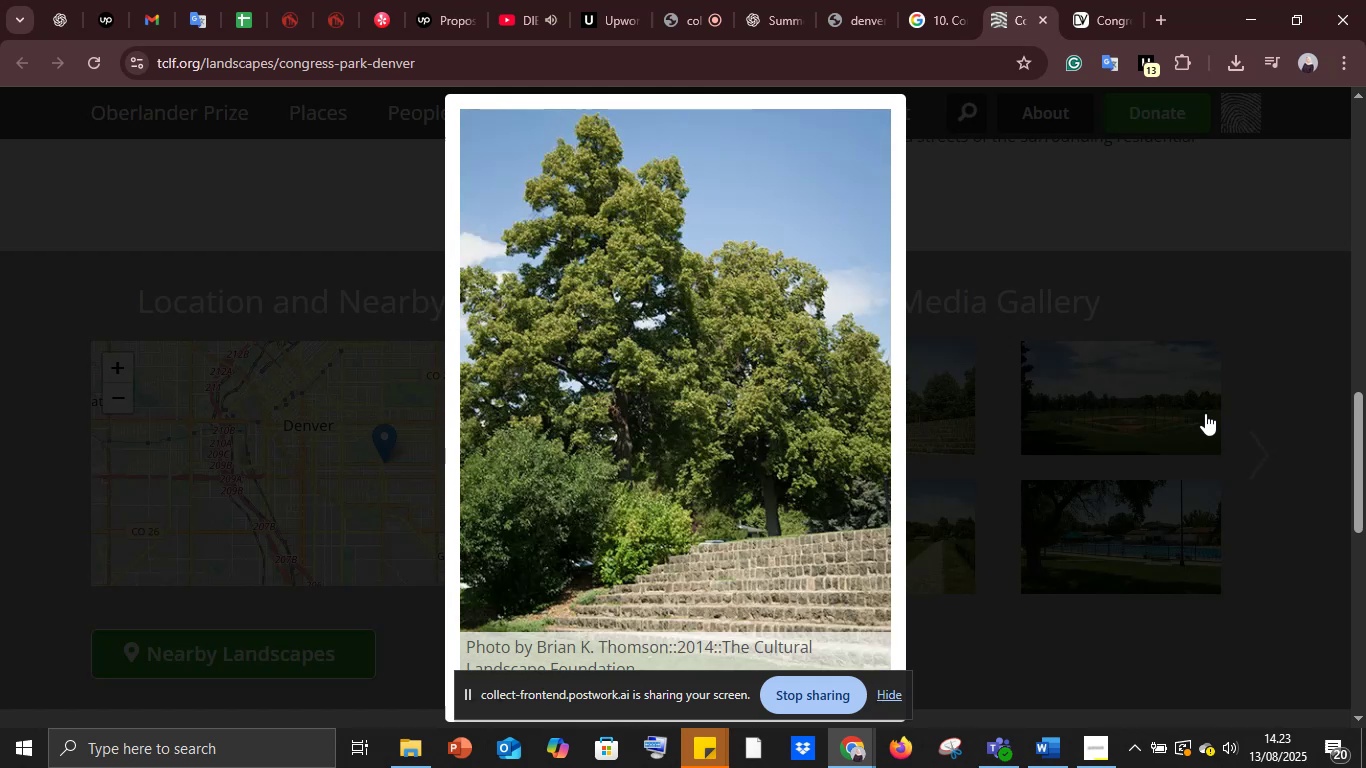 
key(ArrowRight)
 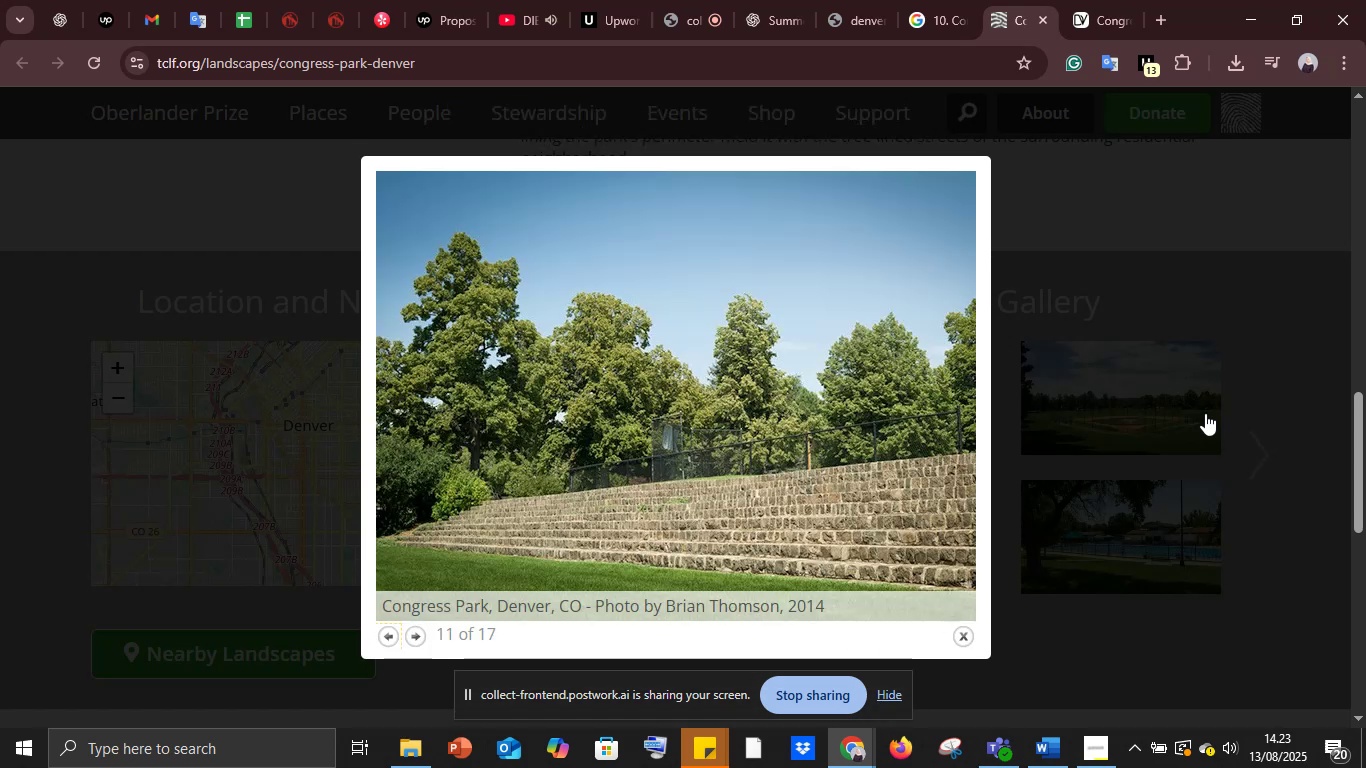 
key(ArrowRight)
 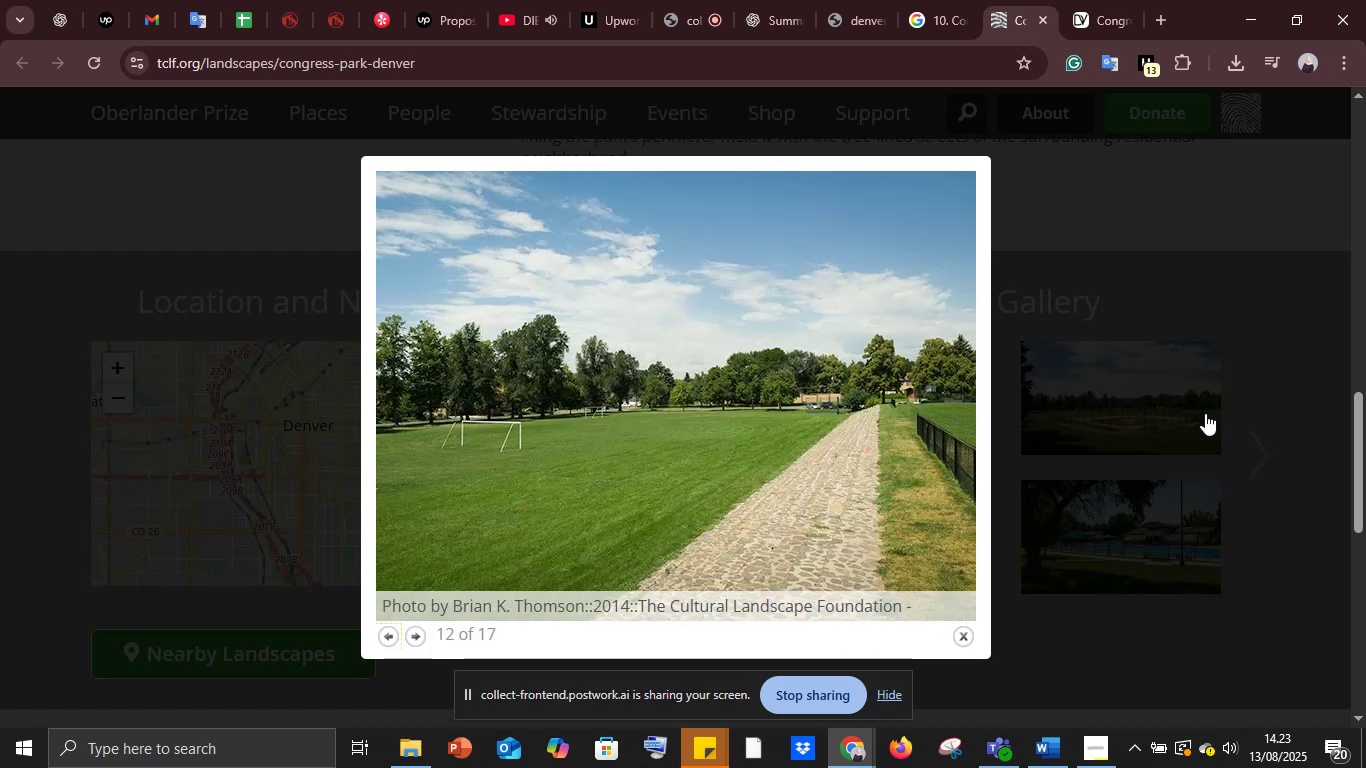 
key(ArrowRight)
 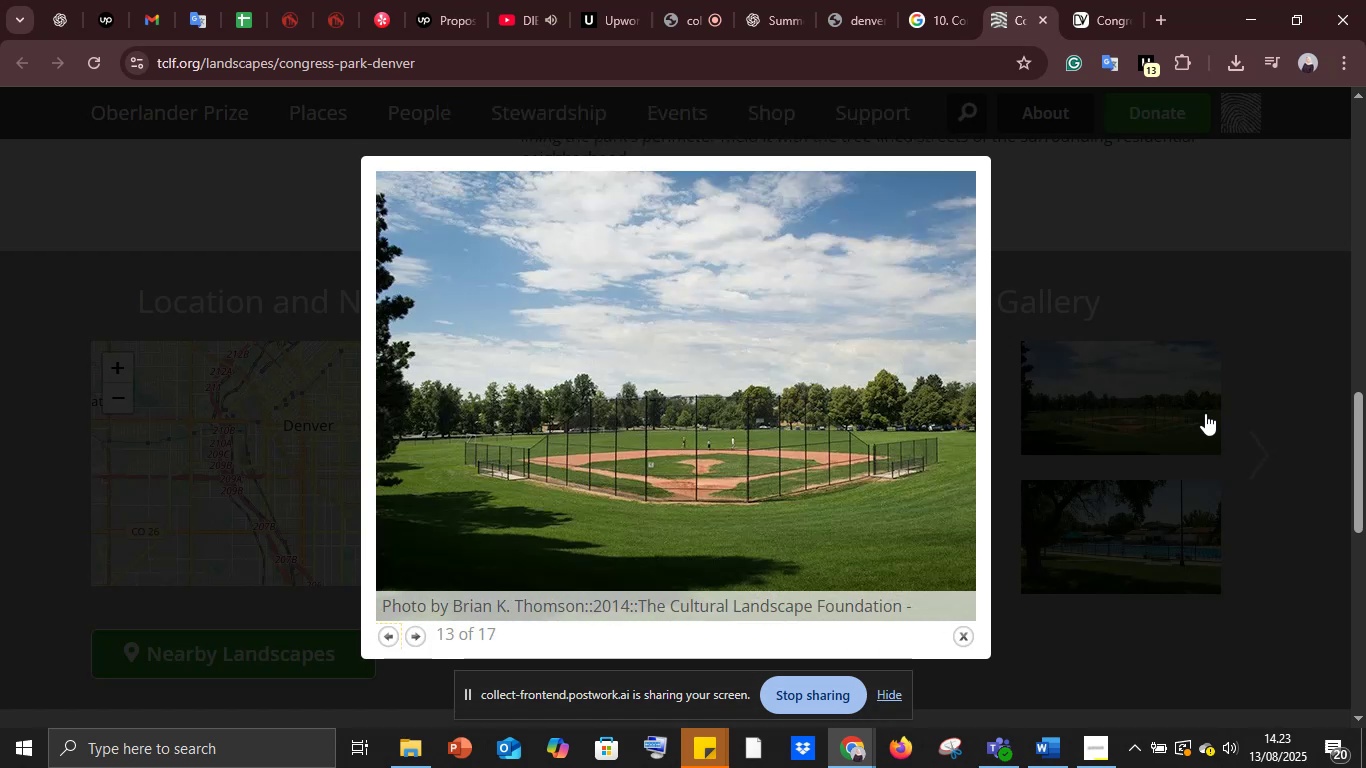 
key(ArrowRight)
 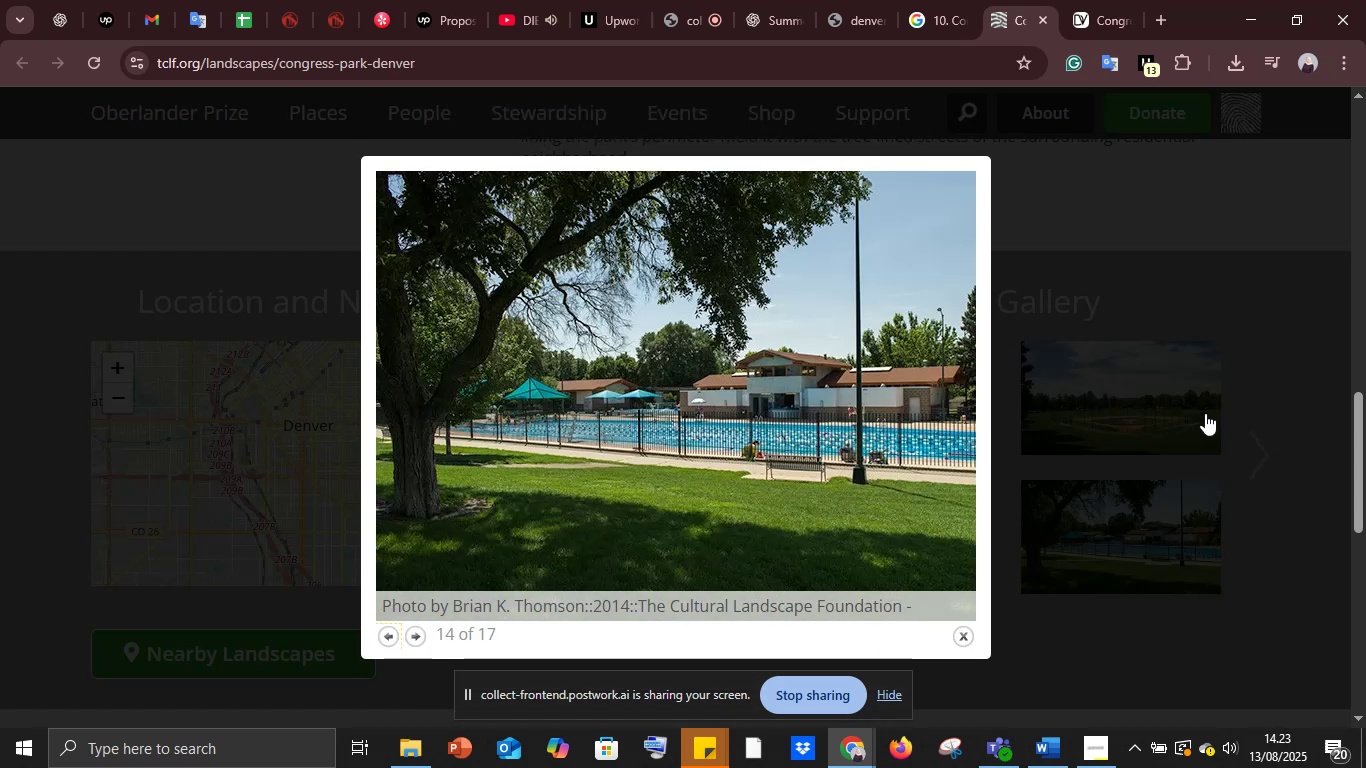 
key(ArrowRight)
 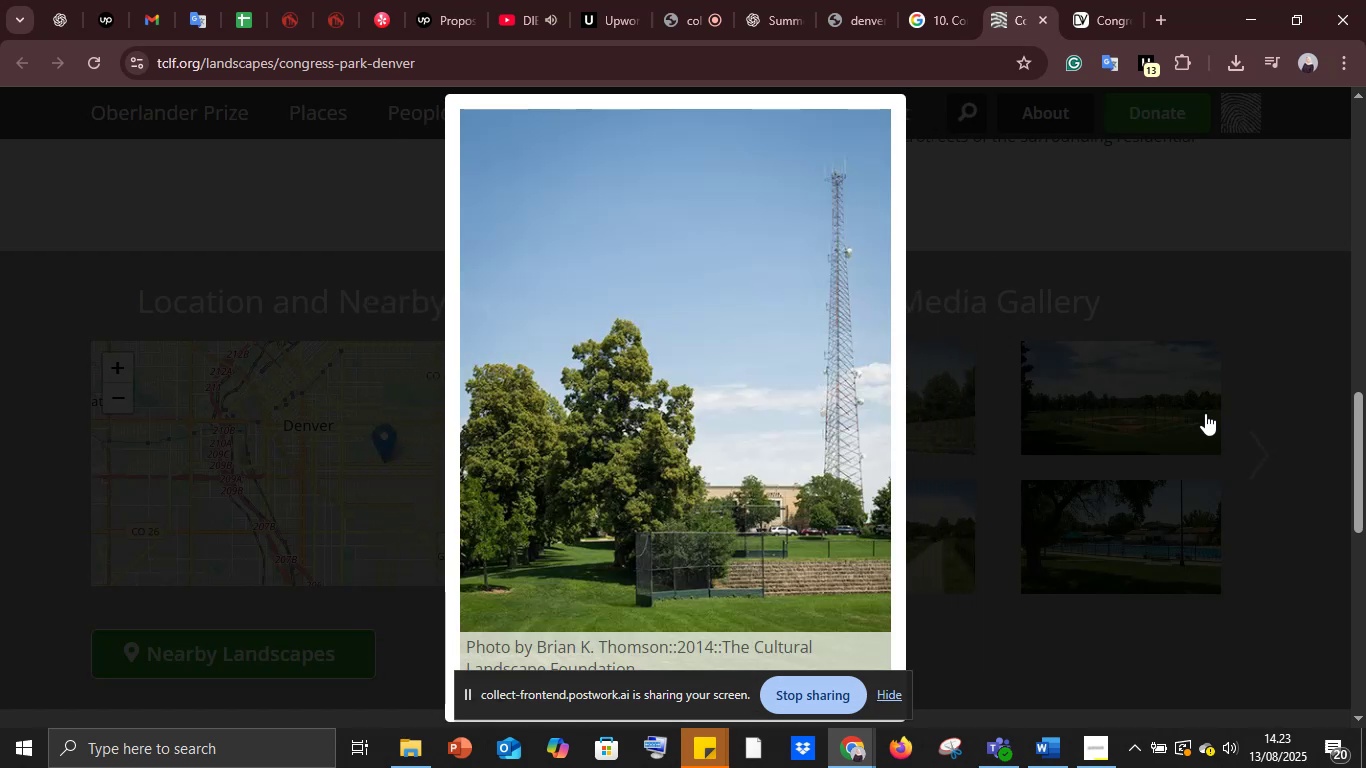 
key(ArrowRight)
 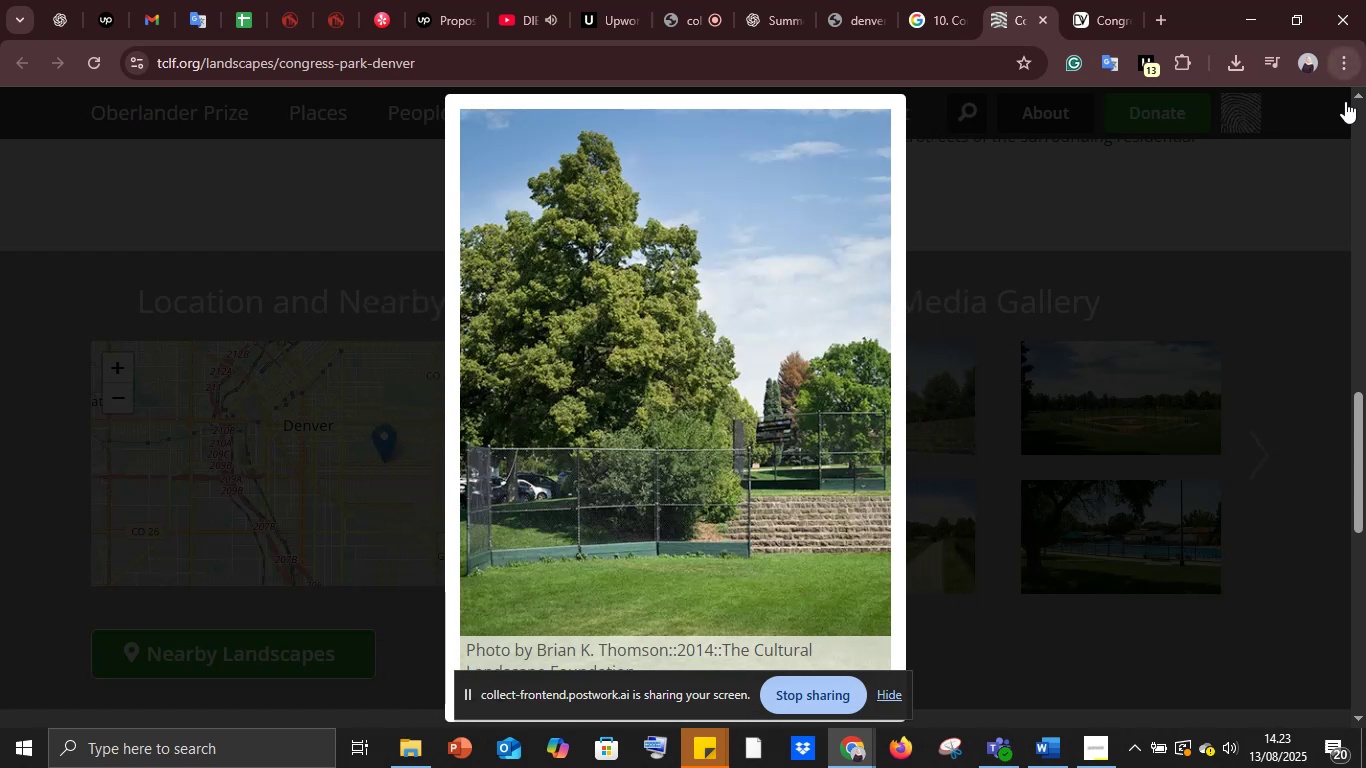 
scroll: coordinate [1310, 232], scroll_direction: up, amount: 18.0
 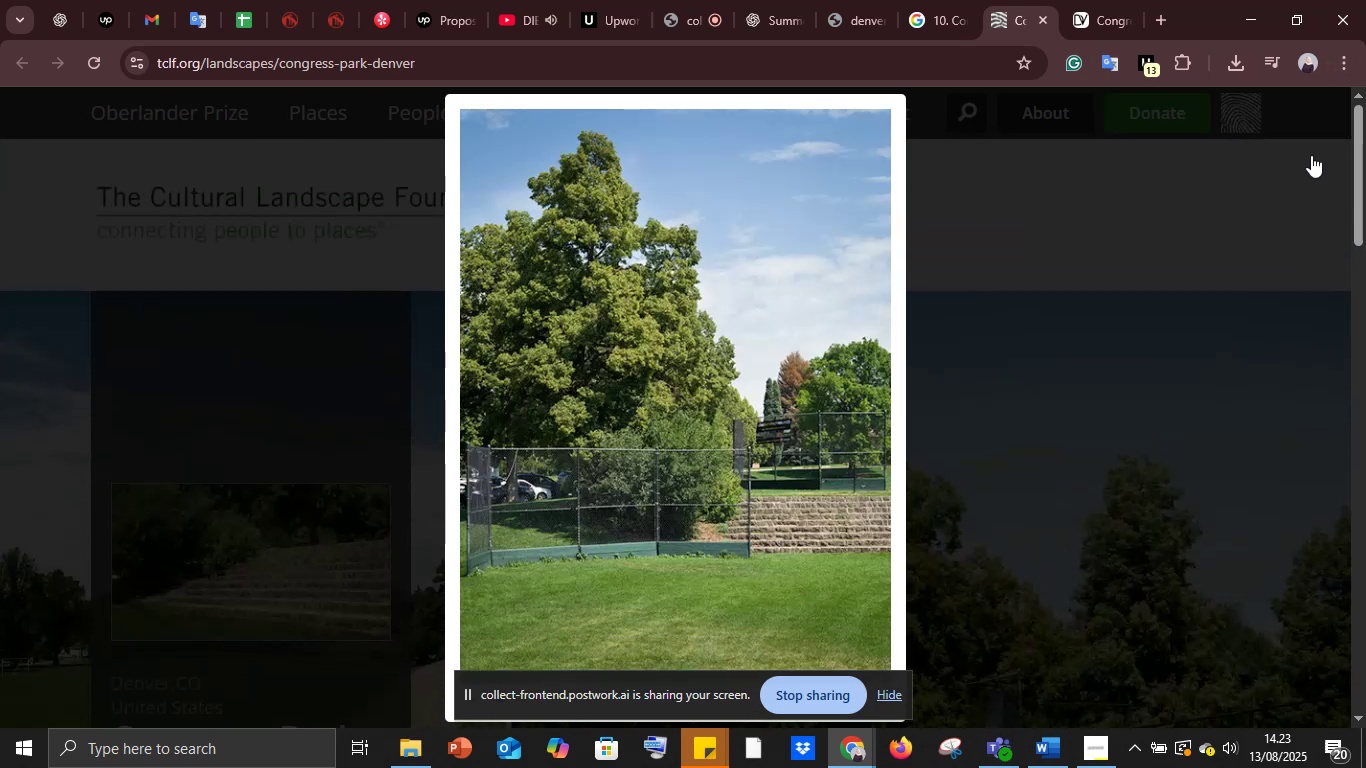 
left_click([1311, 155])
 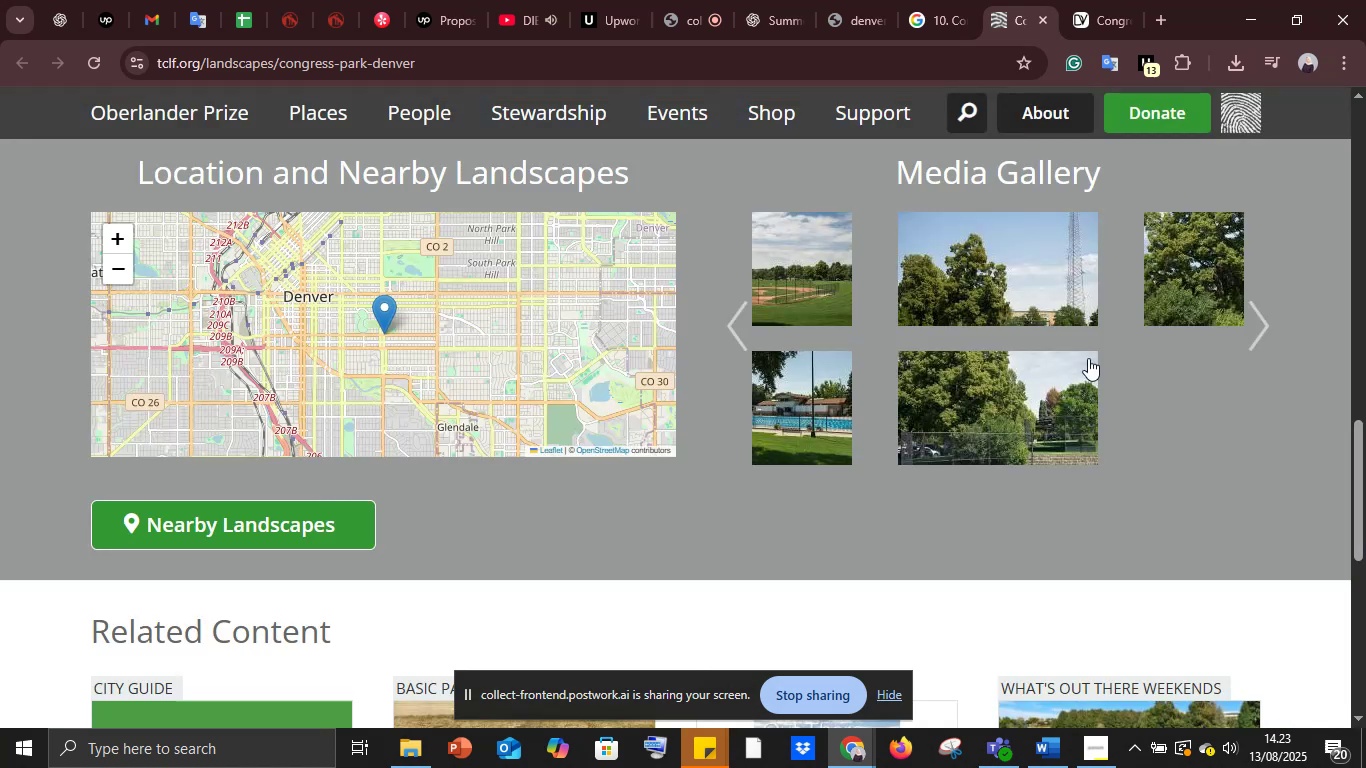 
scroll: coordinate [1084, 359], scroll_direction: down, amount: 6.0
 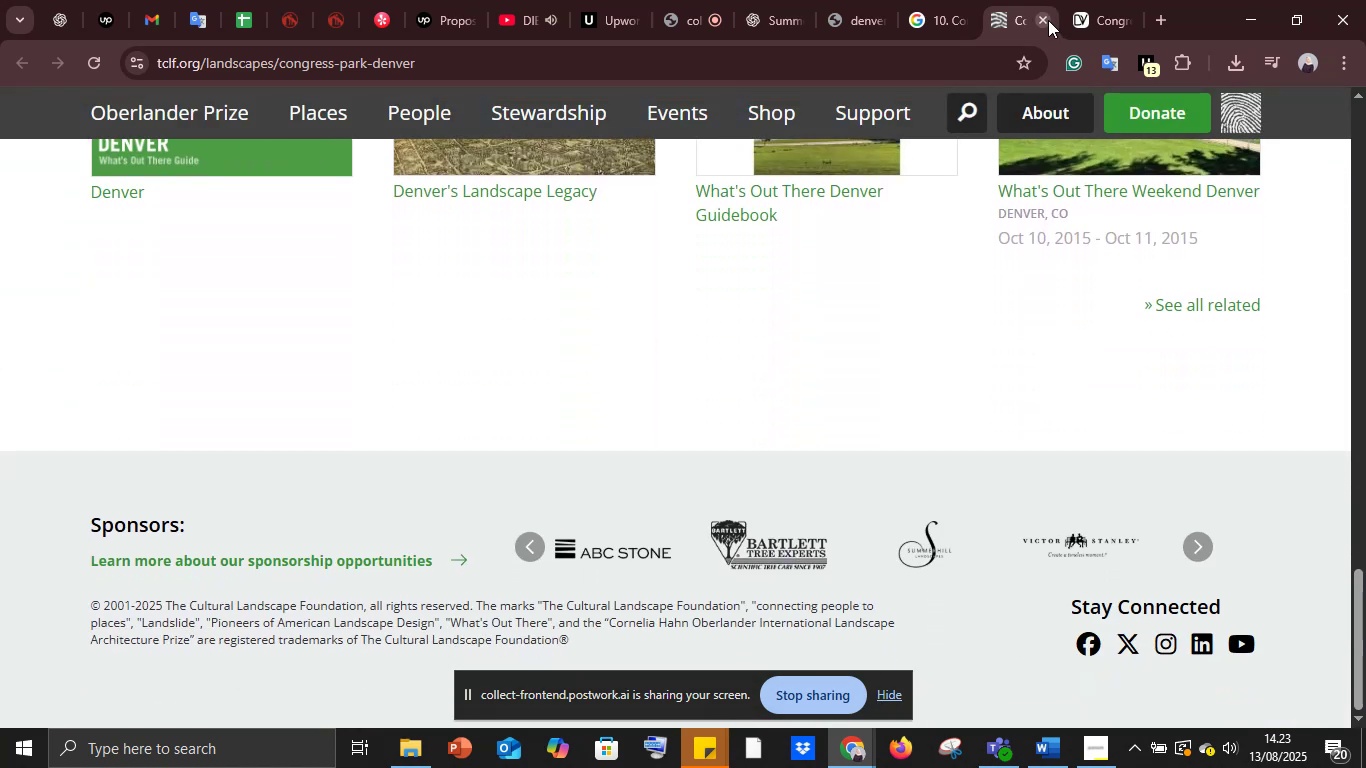 
left_click([1047, 17])
 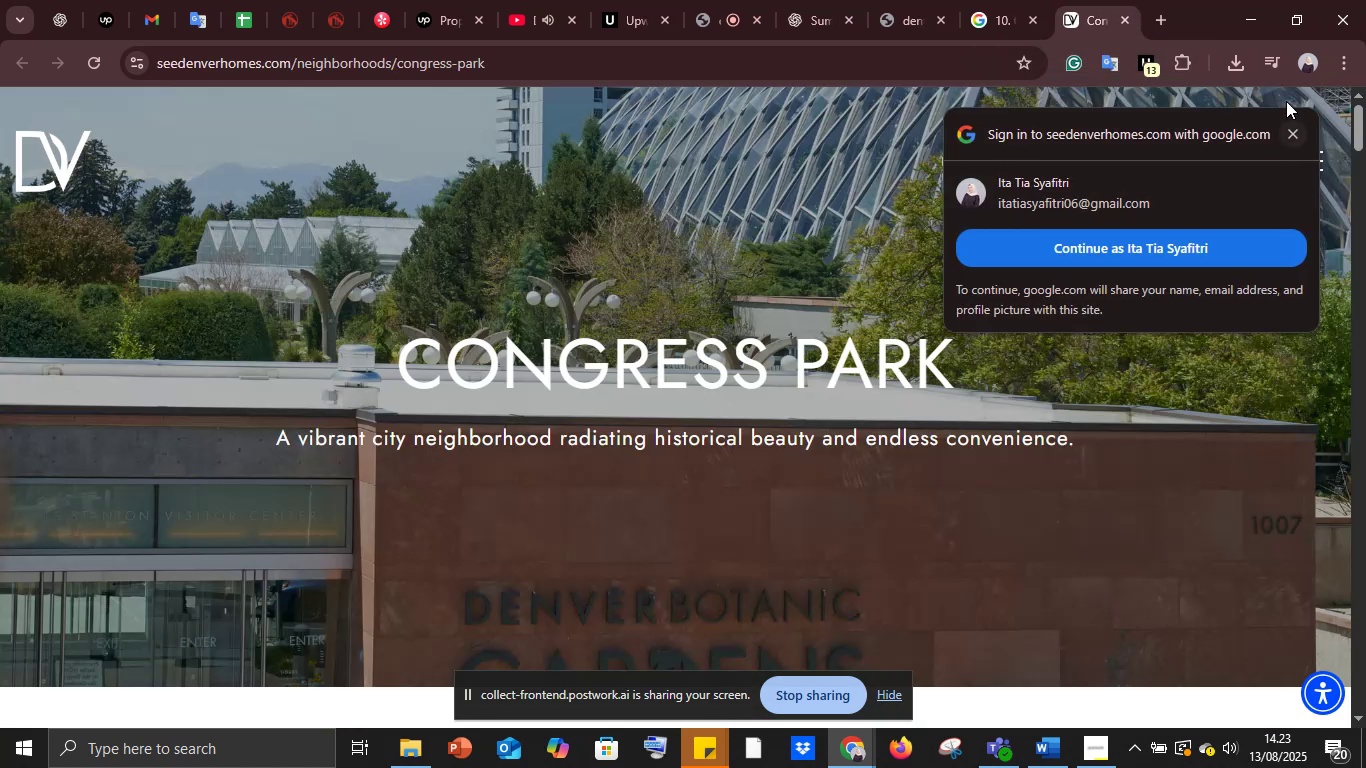 
left_click([1295, 132])
 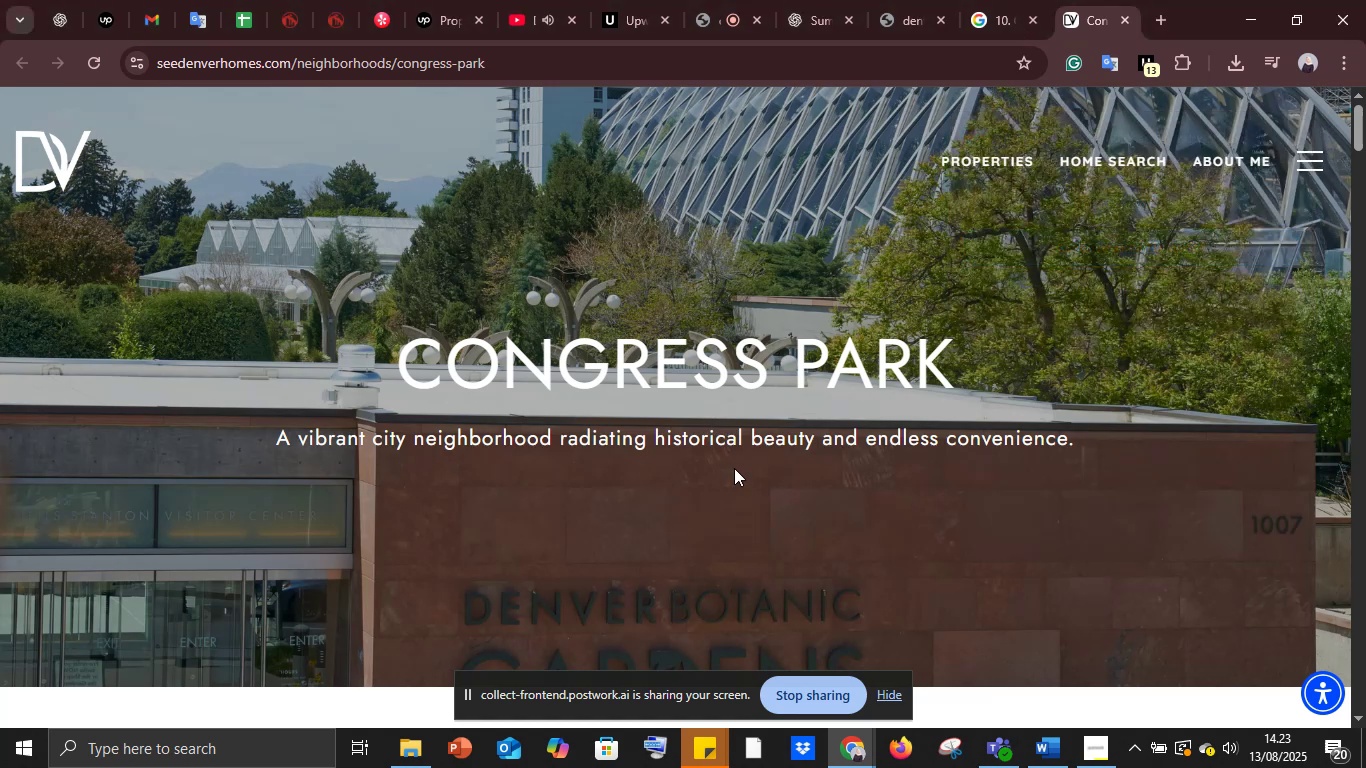 
scroll: coordinate [733, 514], scroll_direction: down, amount: 5.0
 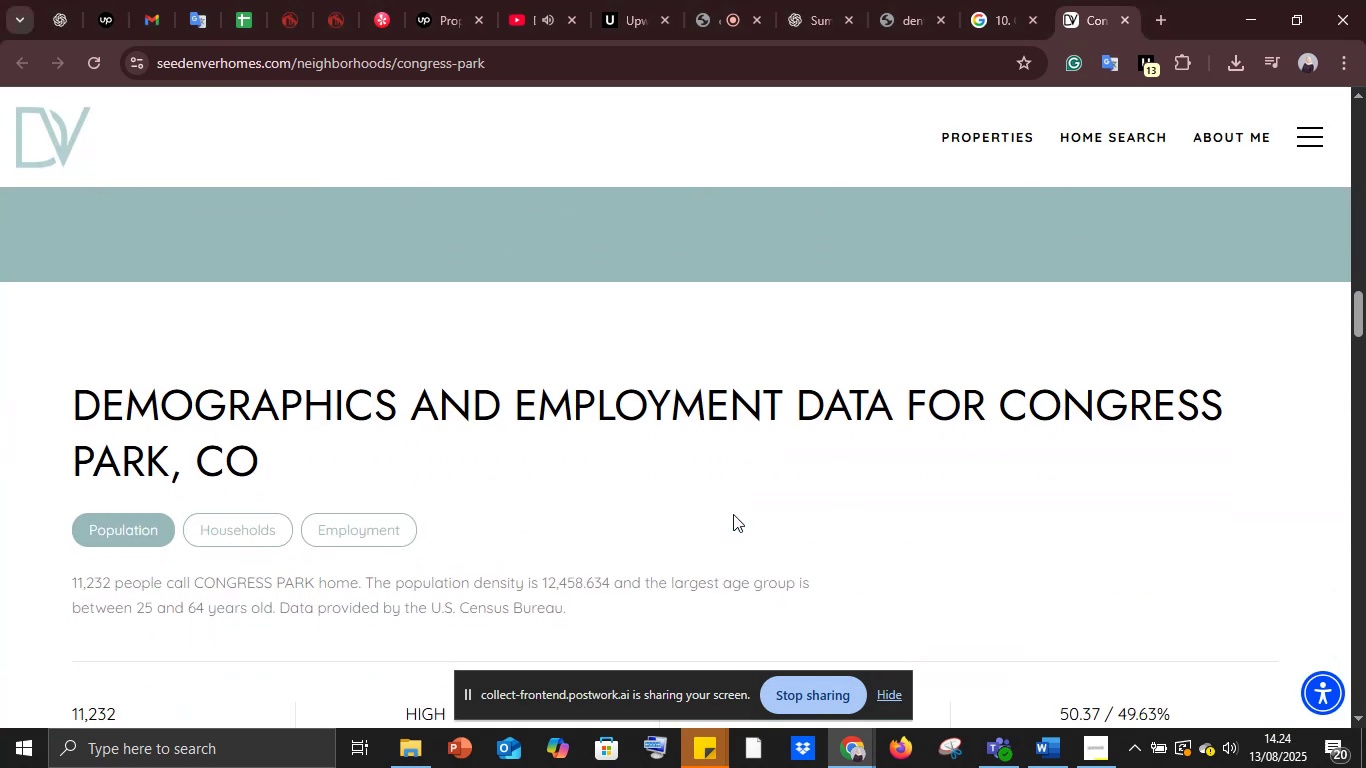 
scroll: coordinate [733, 514], scroll_direction: up, amount: 2.0
 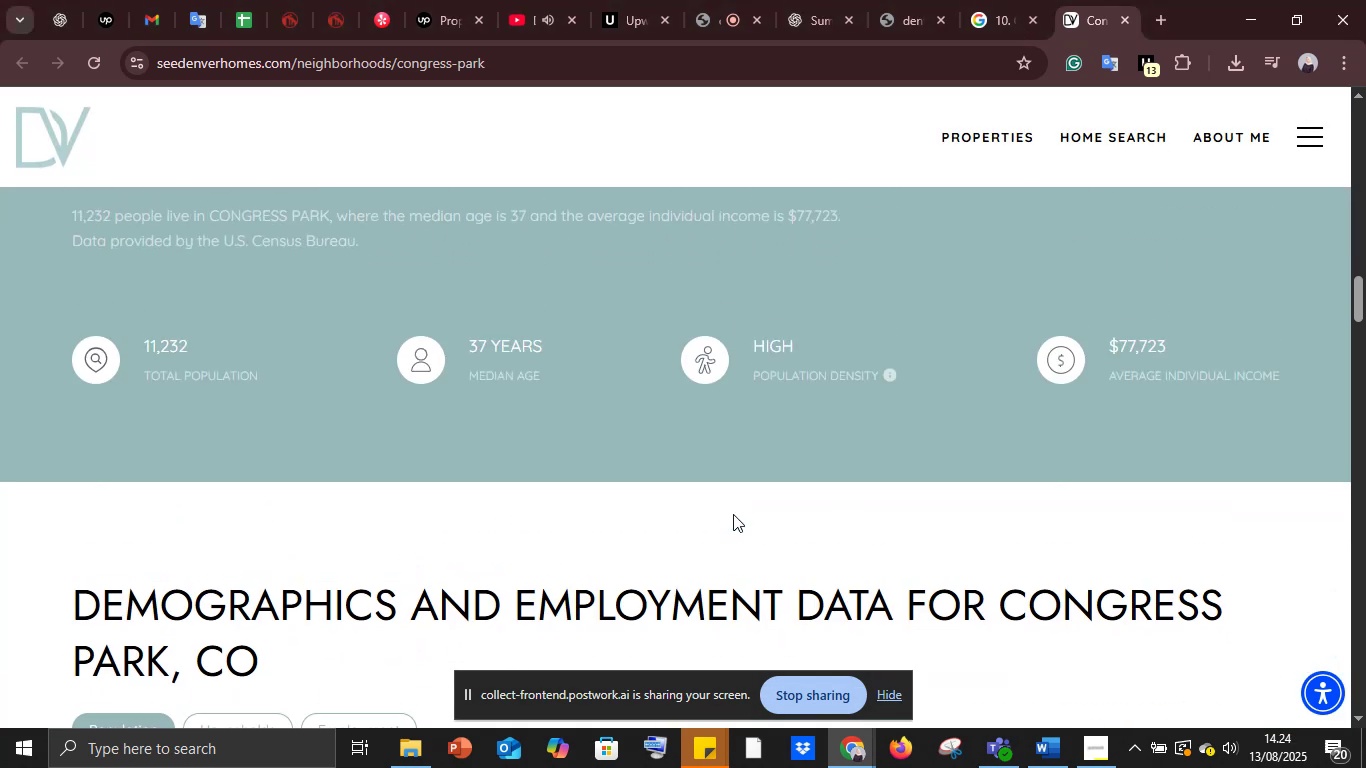 
scroll: coordinate [733, 514], scroll_direction: down, amount: 10.0
 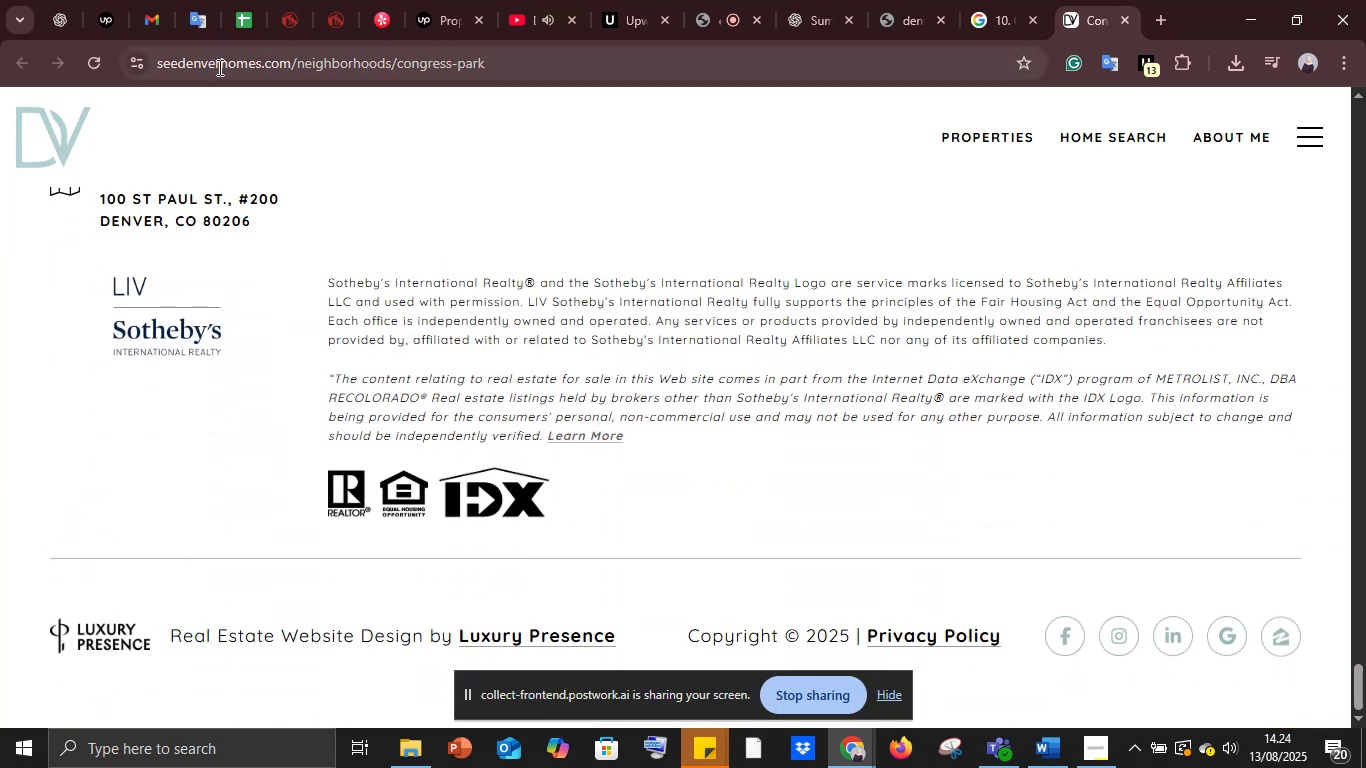 
left_click([218, 67])
 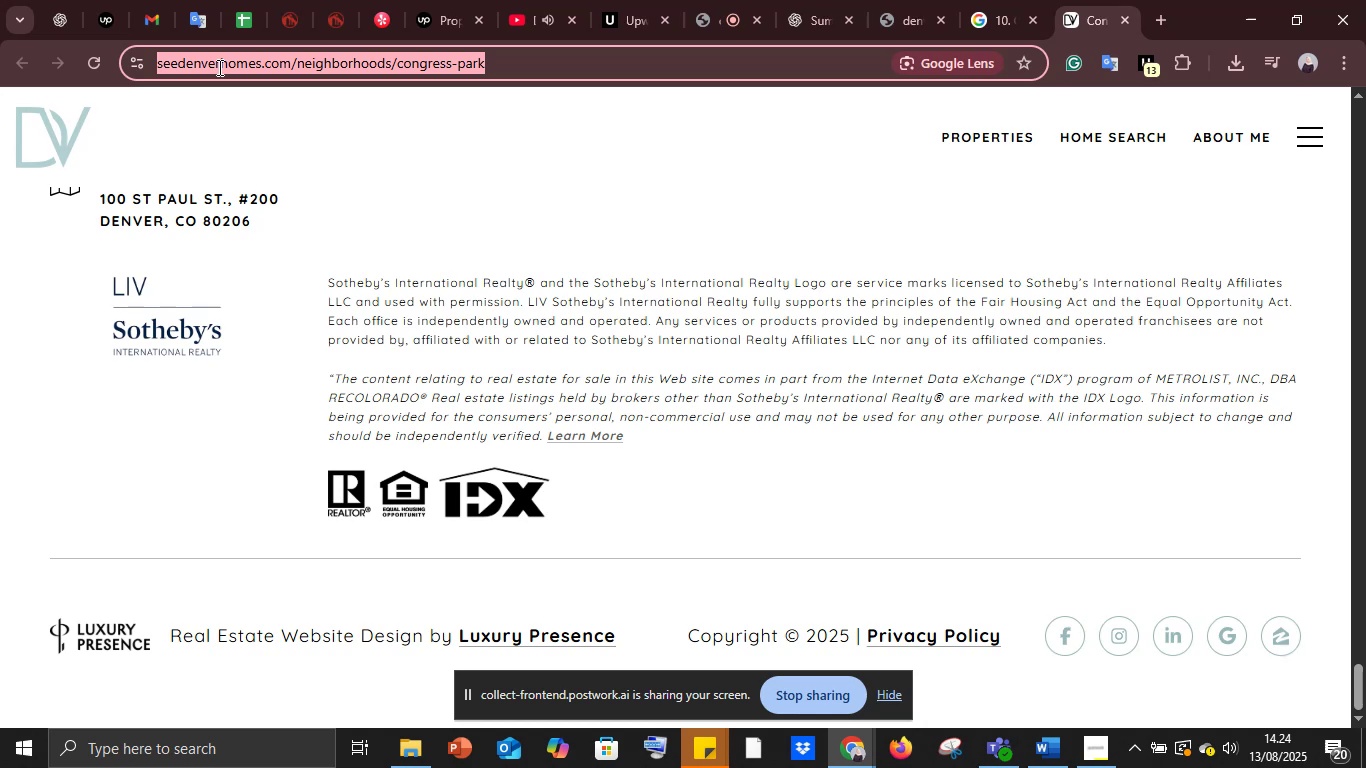 
key(Control+C)
 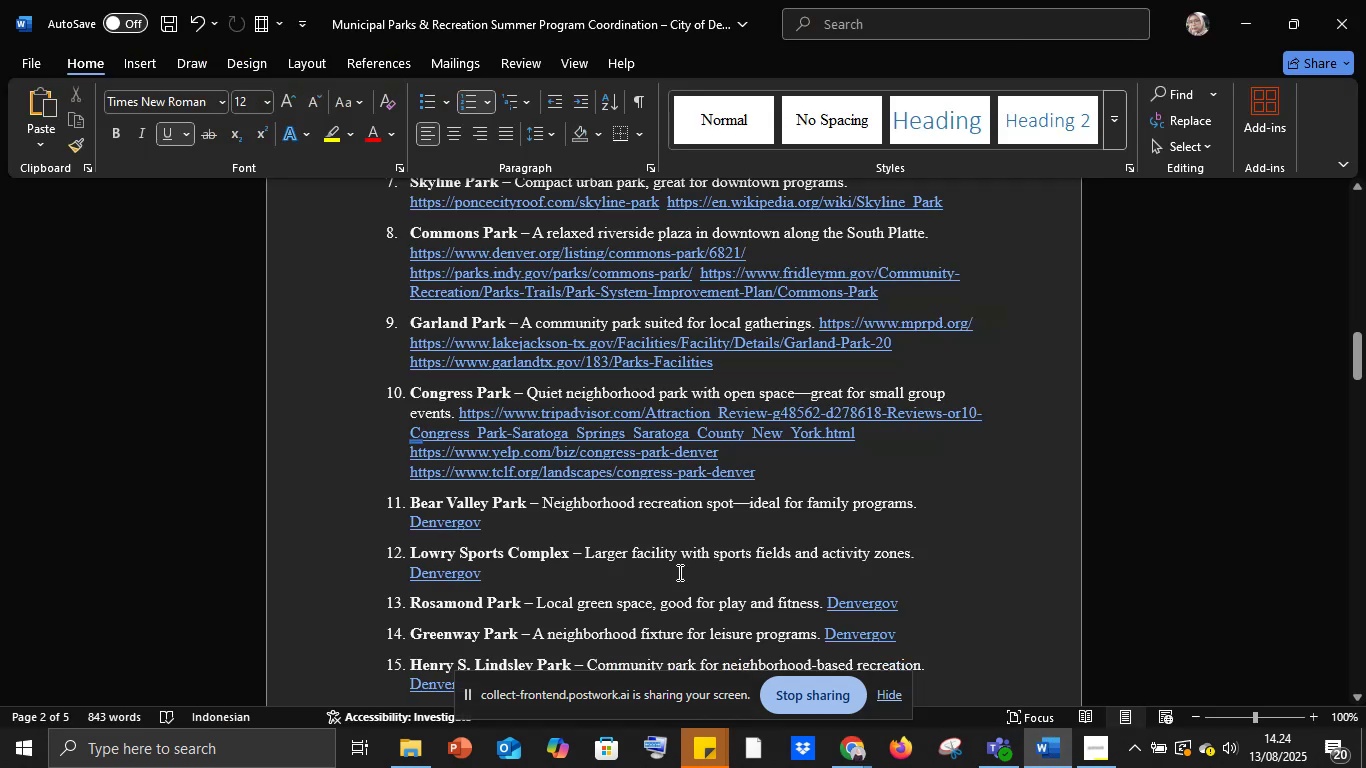 
left_click([812, 467])
 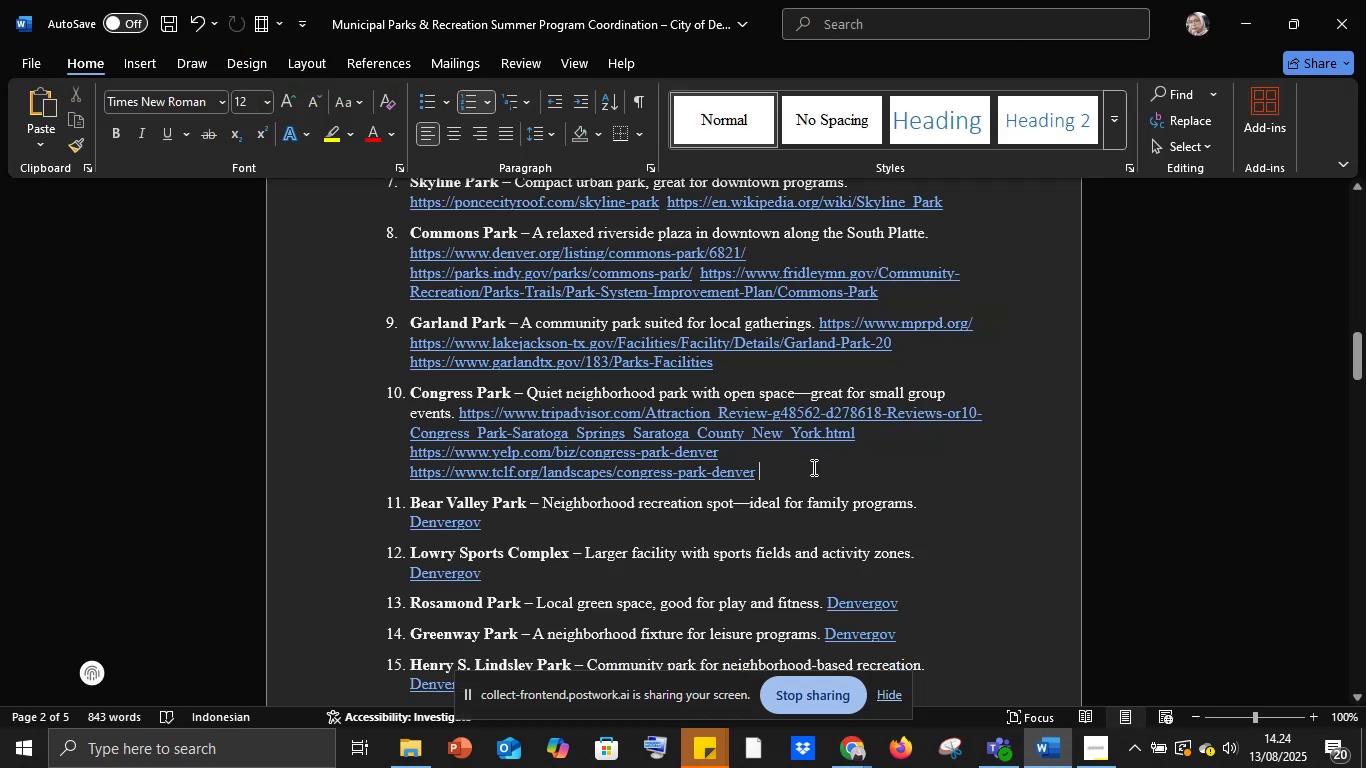 
key(Space)
 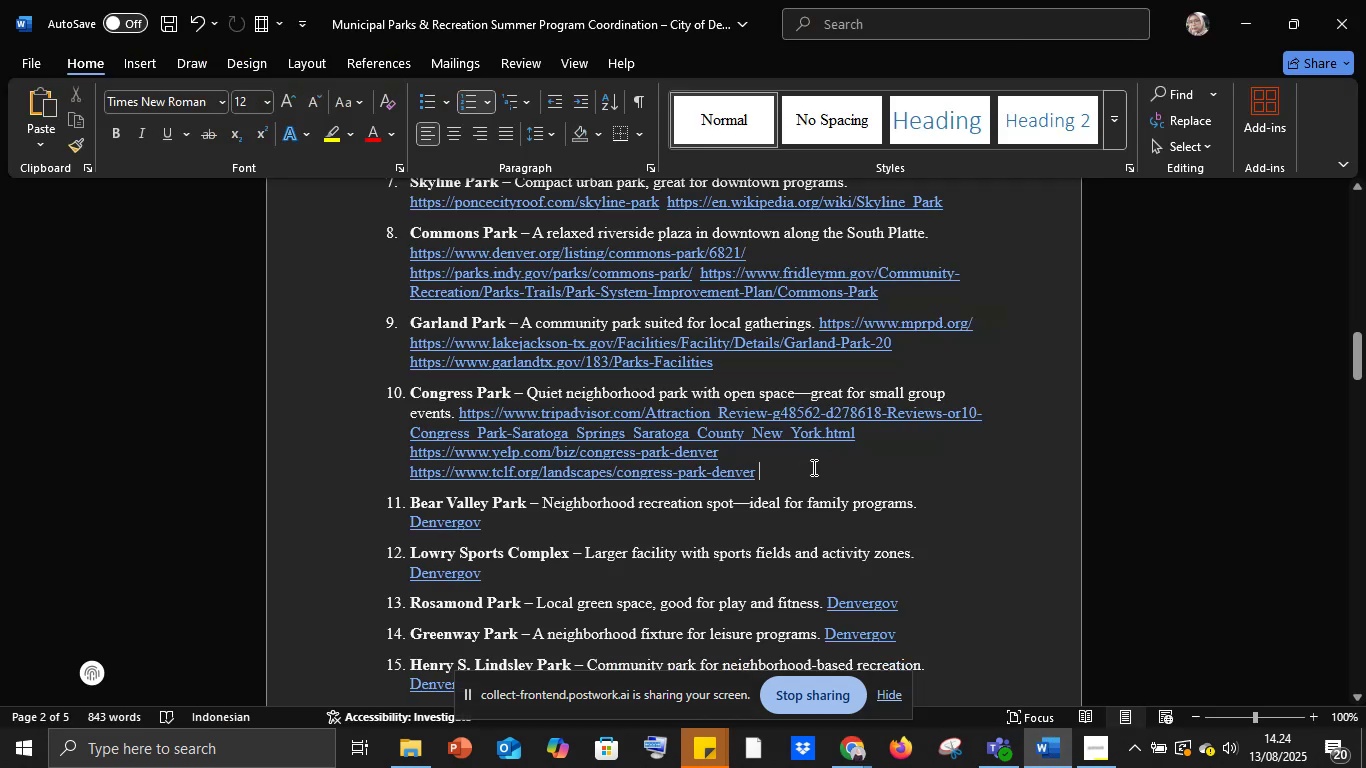 
key(Control+V)
 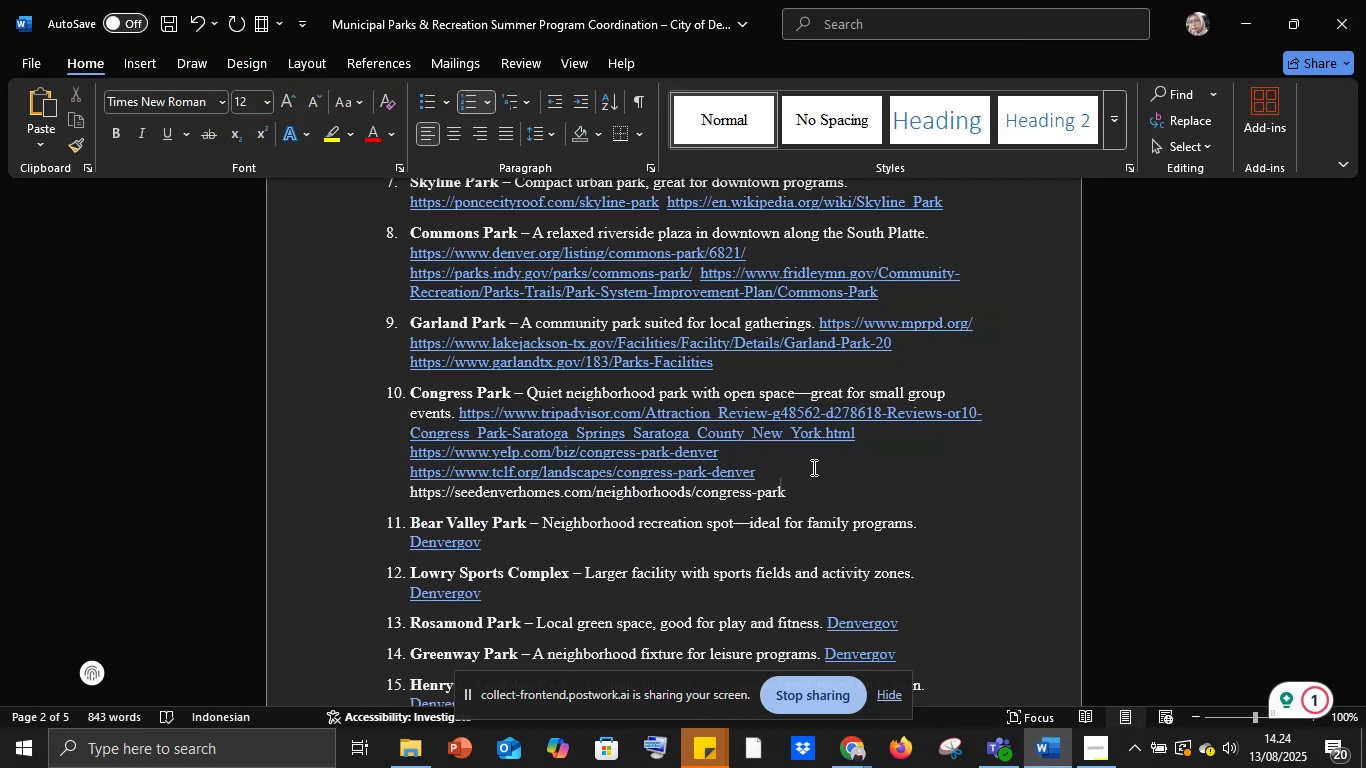 
key(Space)
 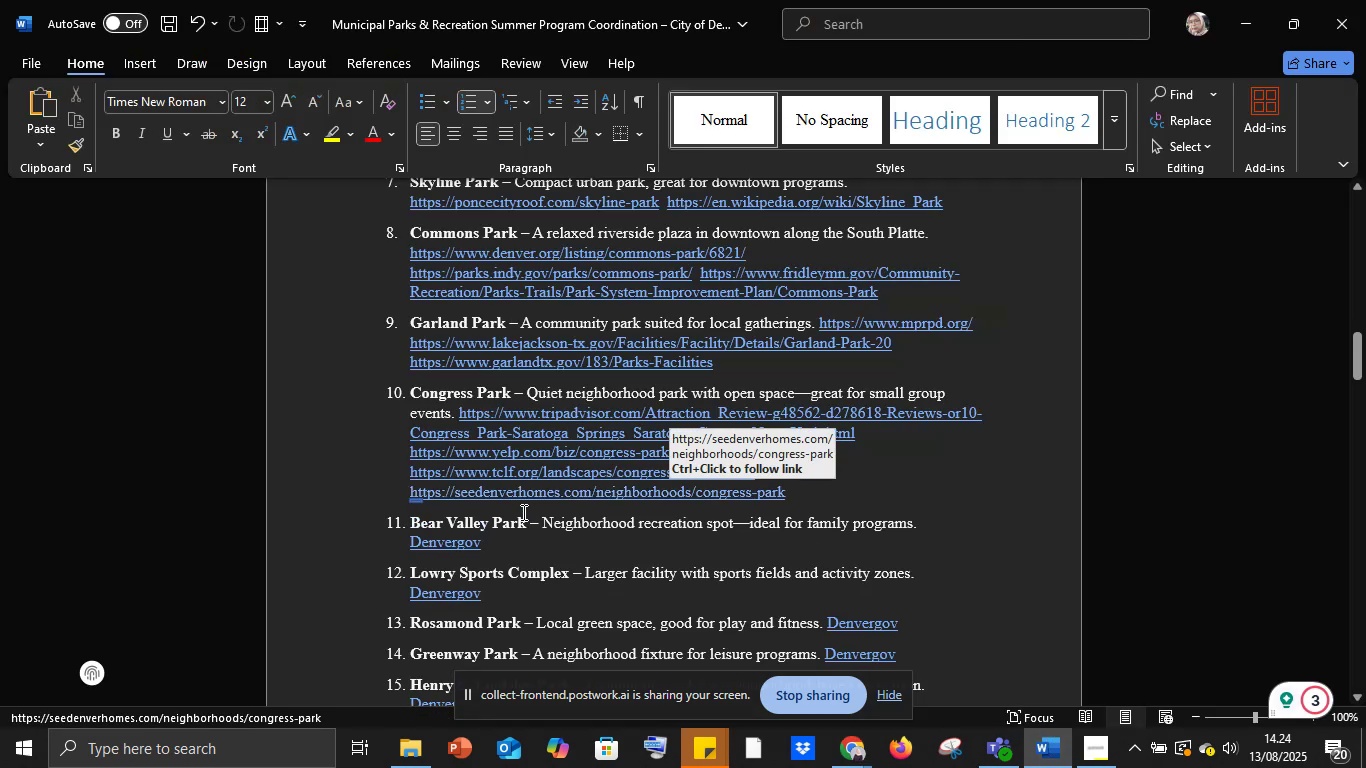 
mouse_move([470, 534])
 